 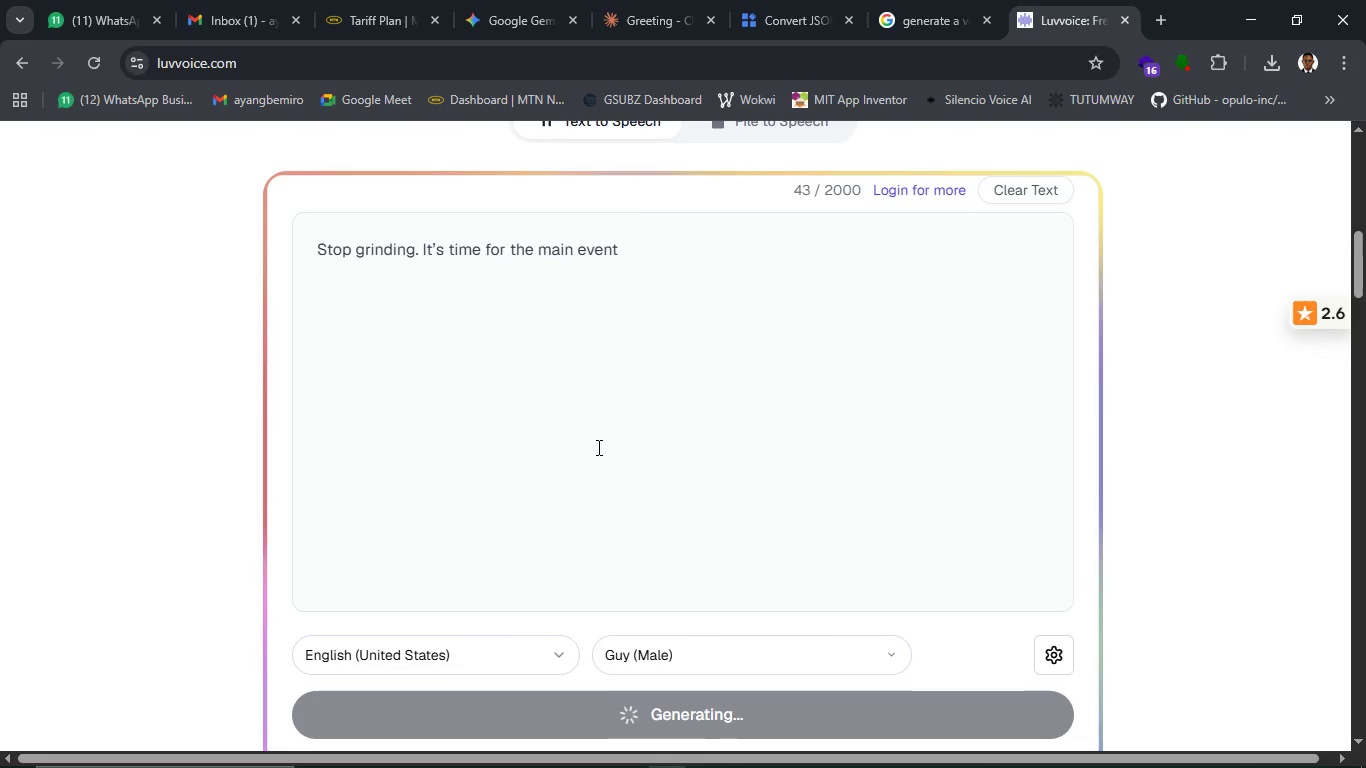 
scroll: coordinate [606, 451], scroll_direction: down, amount: 3.0
 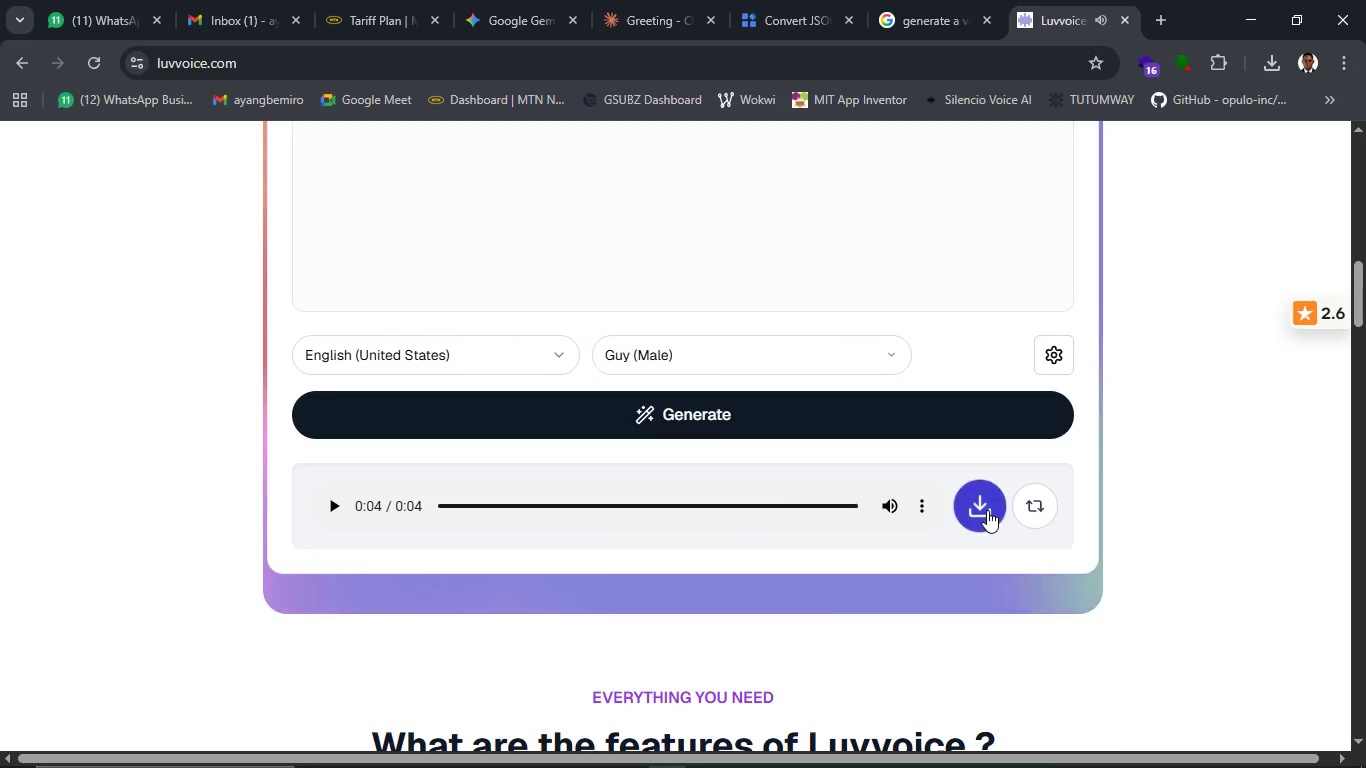 
left_click([987, 510])
 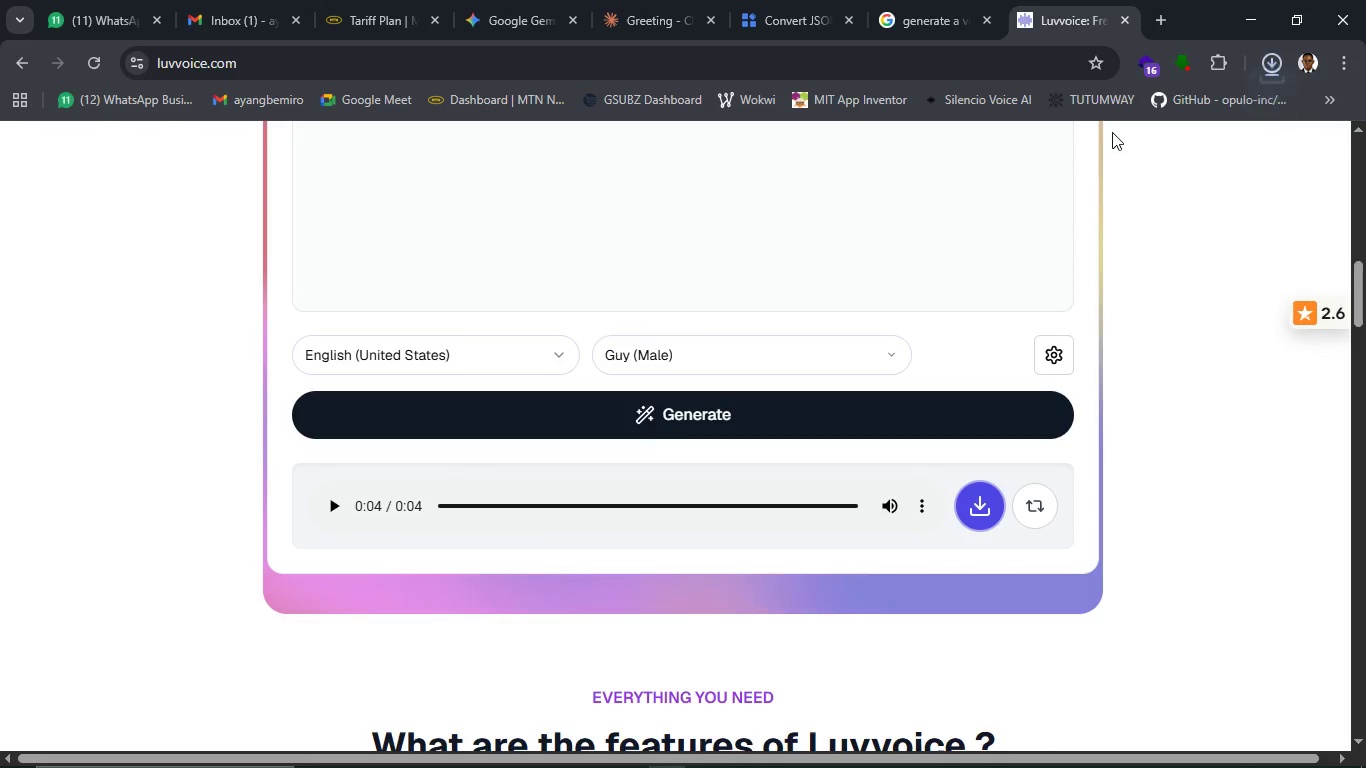 
left_click([1100, 69])
 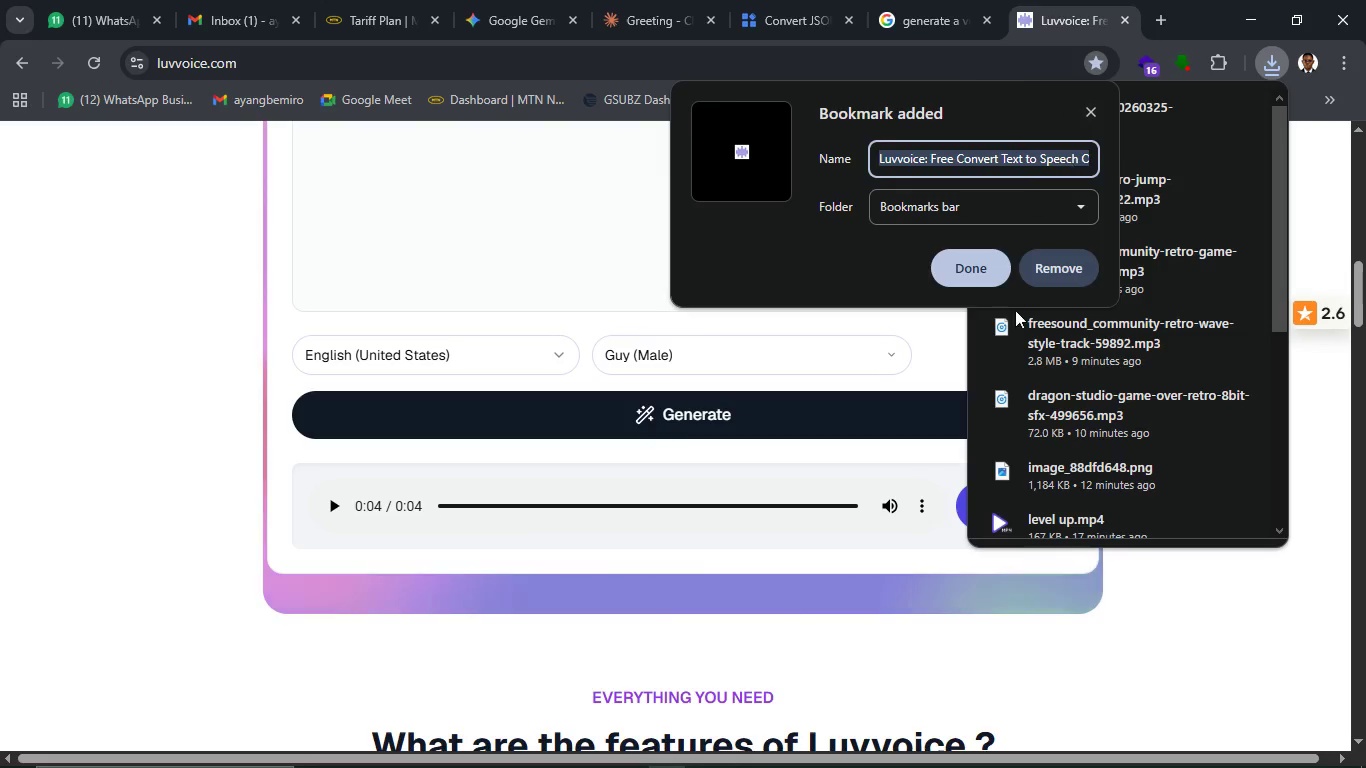 
left_click([981, 274])
 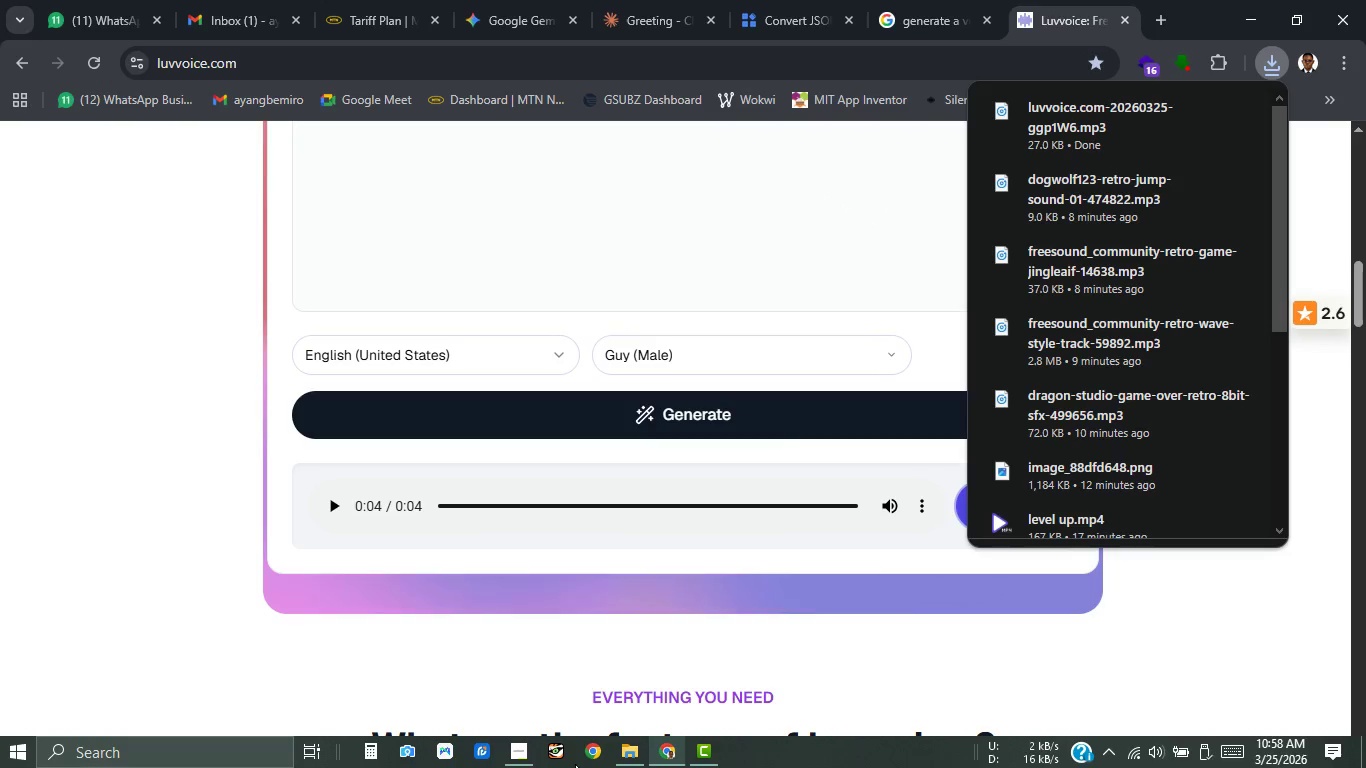 
left_click([635, 741])
 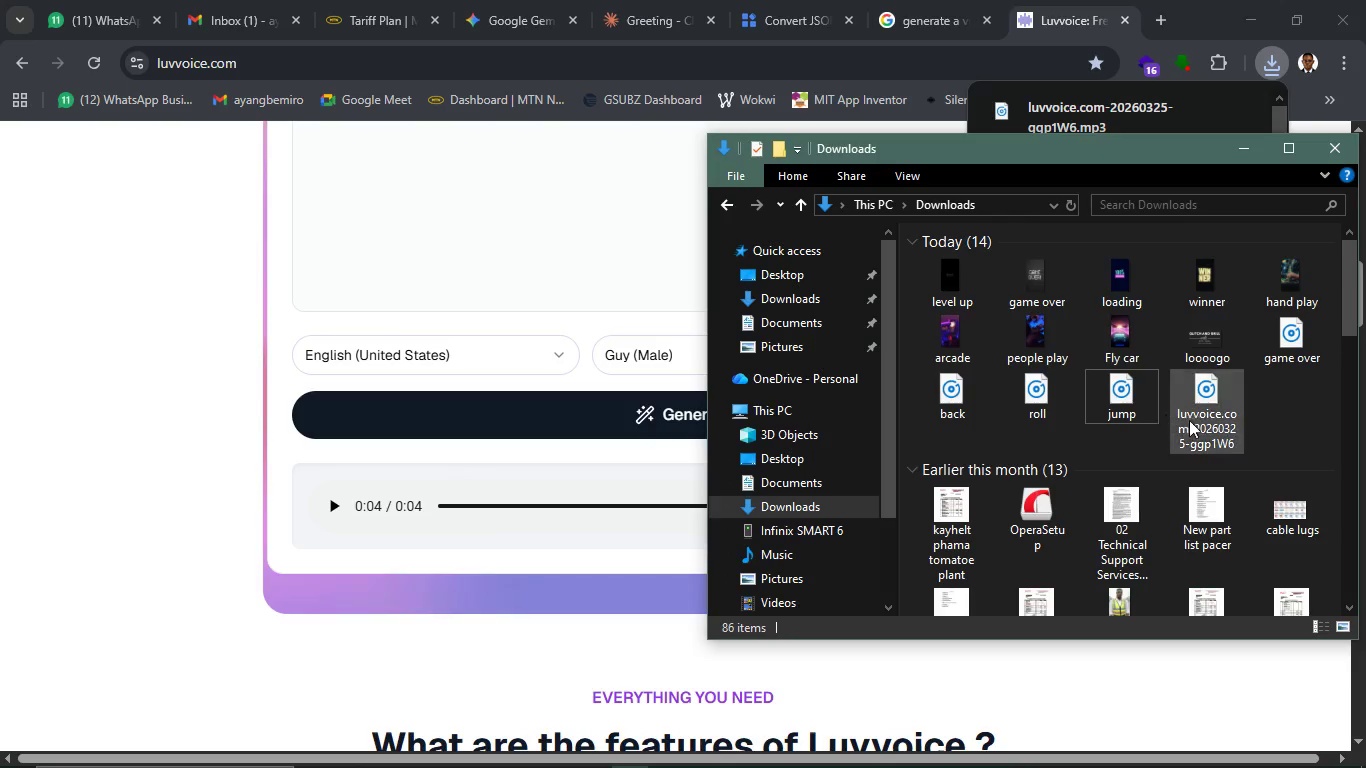 
left_click([1208, 426])
 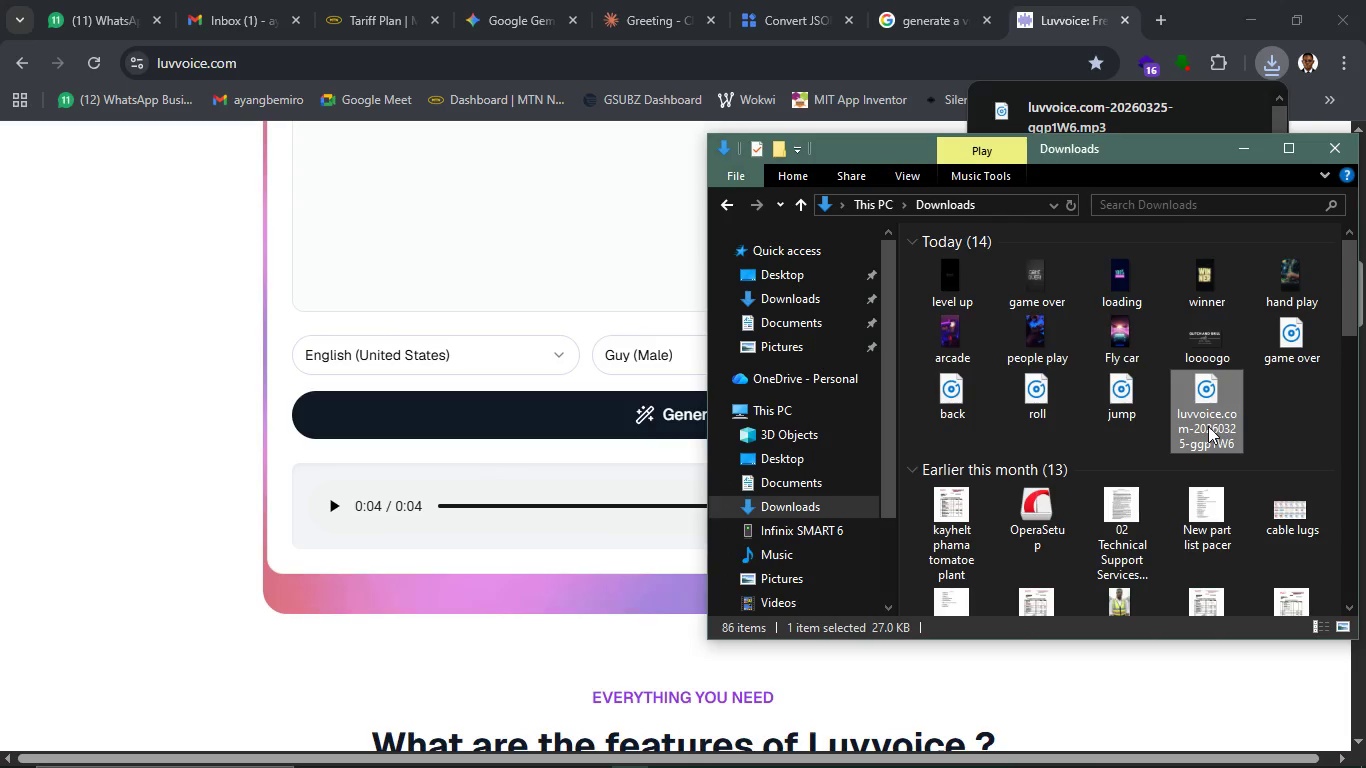 
key(F2)
 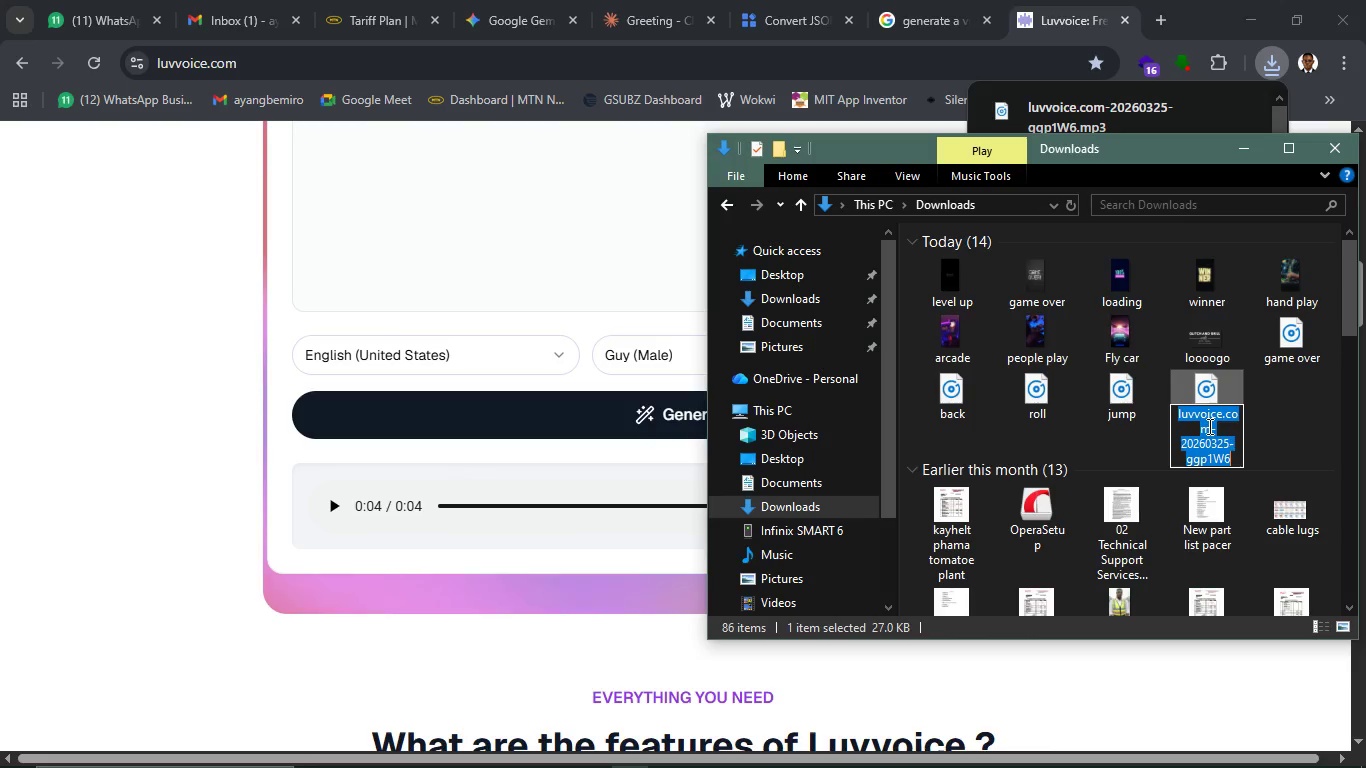 
key(1)
 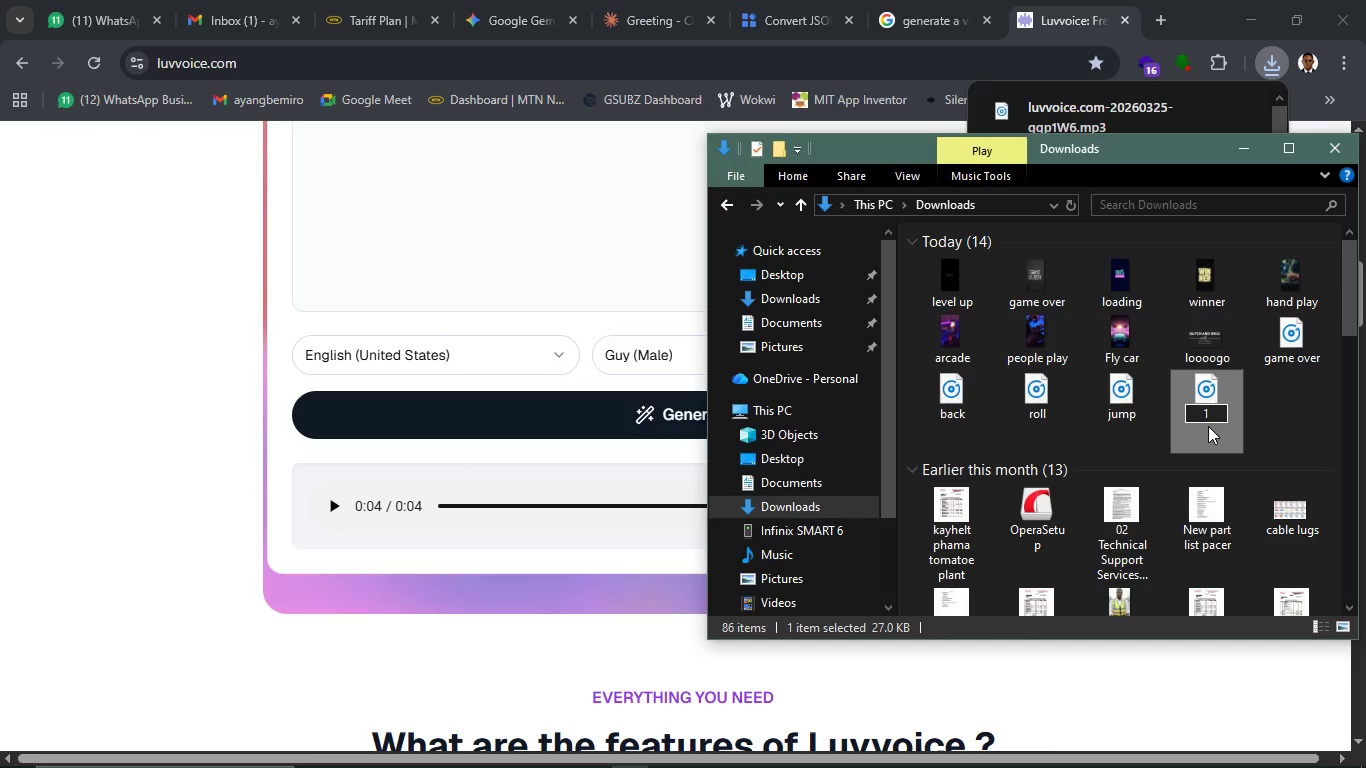 
key(Enter)
 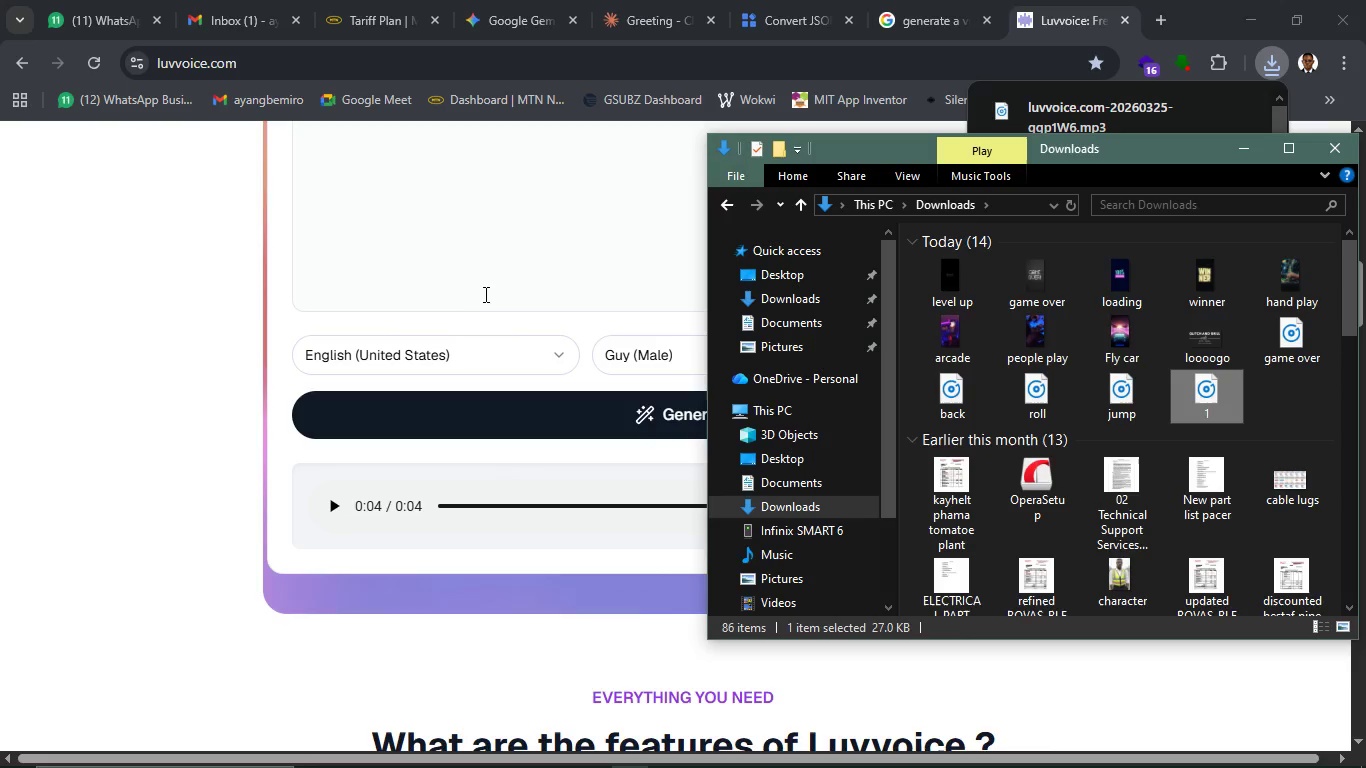 
left_click([486, 292])
 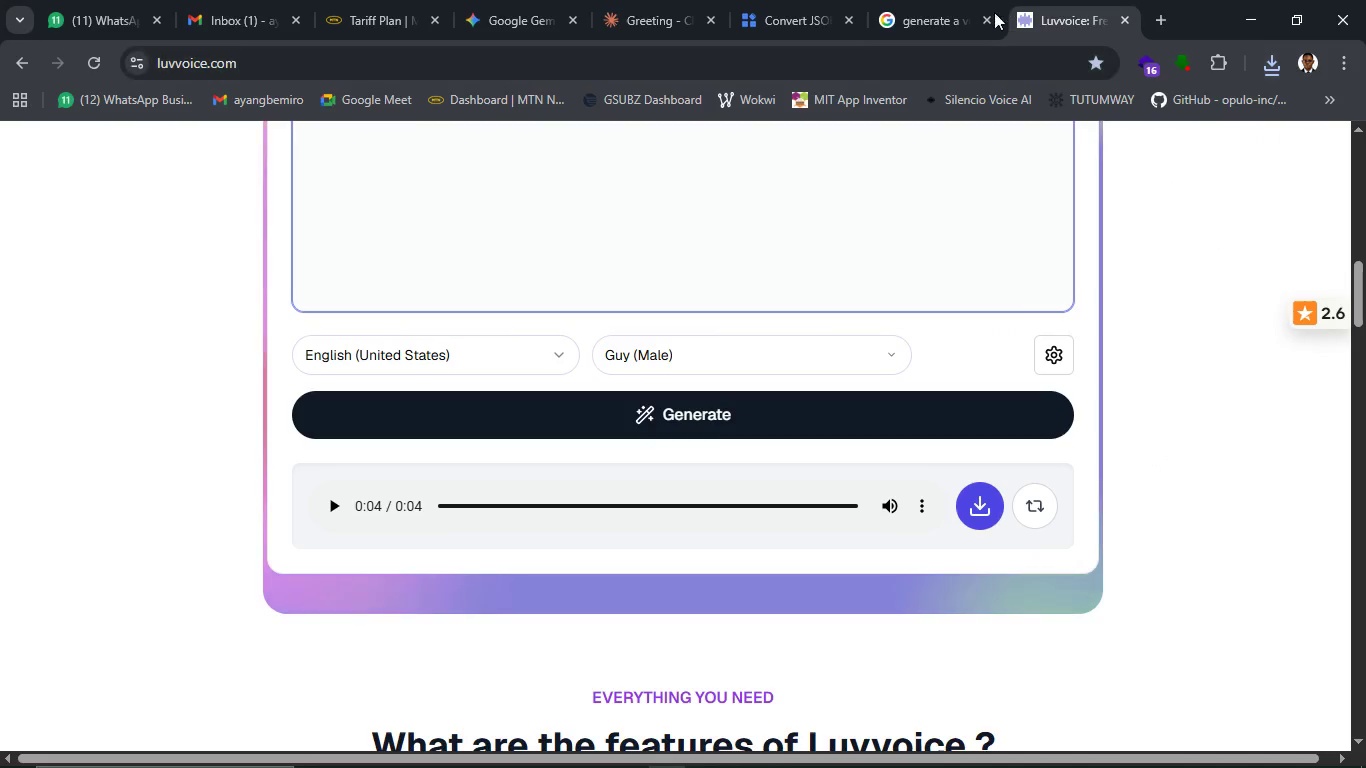 
left_click([965, 7])
 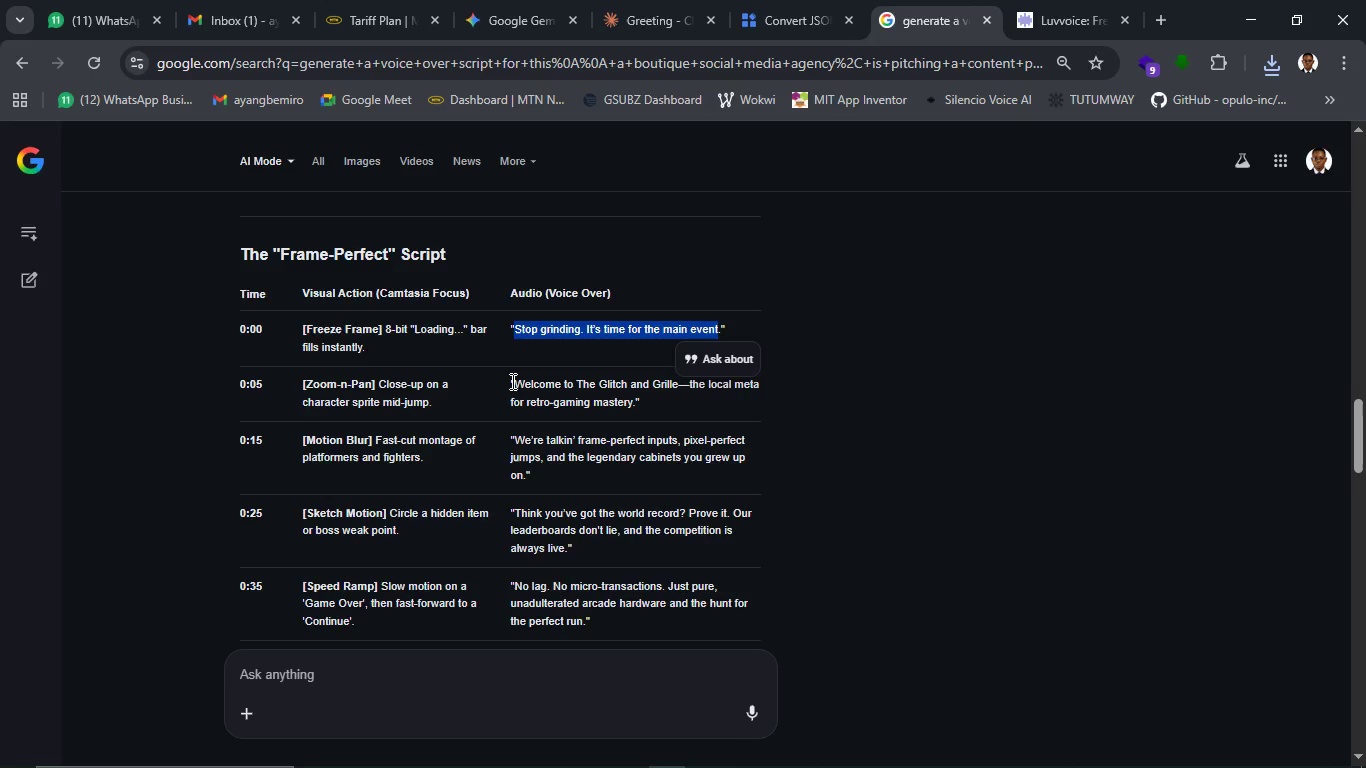 
left_click([511, 381])
 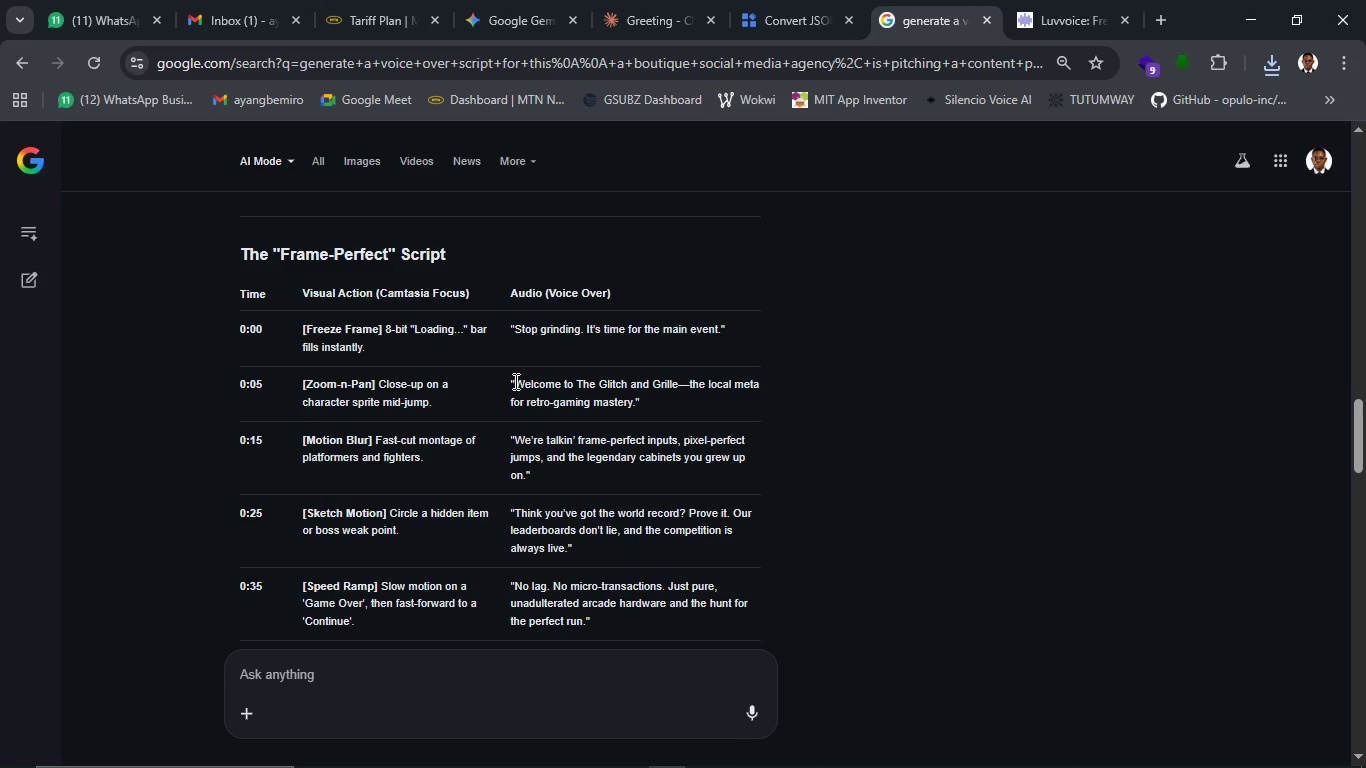 
left_click_drag(start_coordinate=[514, 381], to_coordinate=[650, 396])
 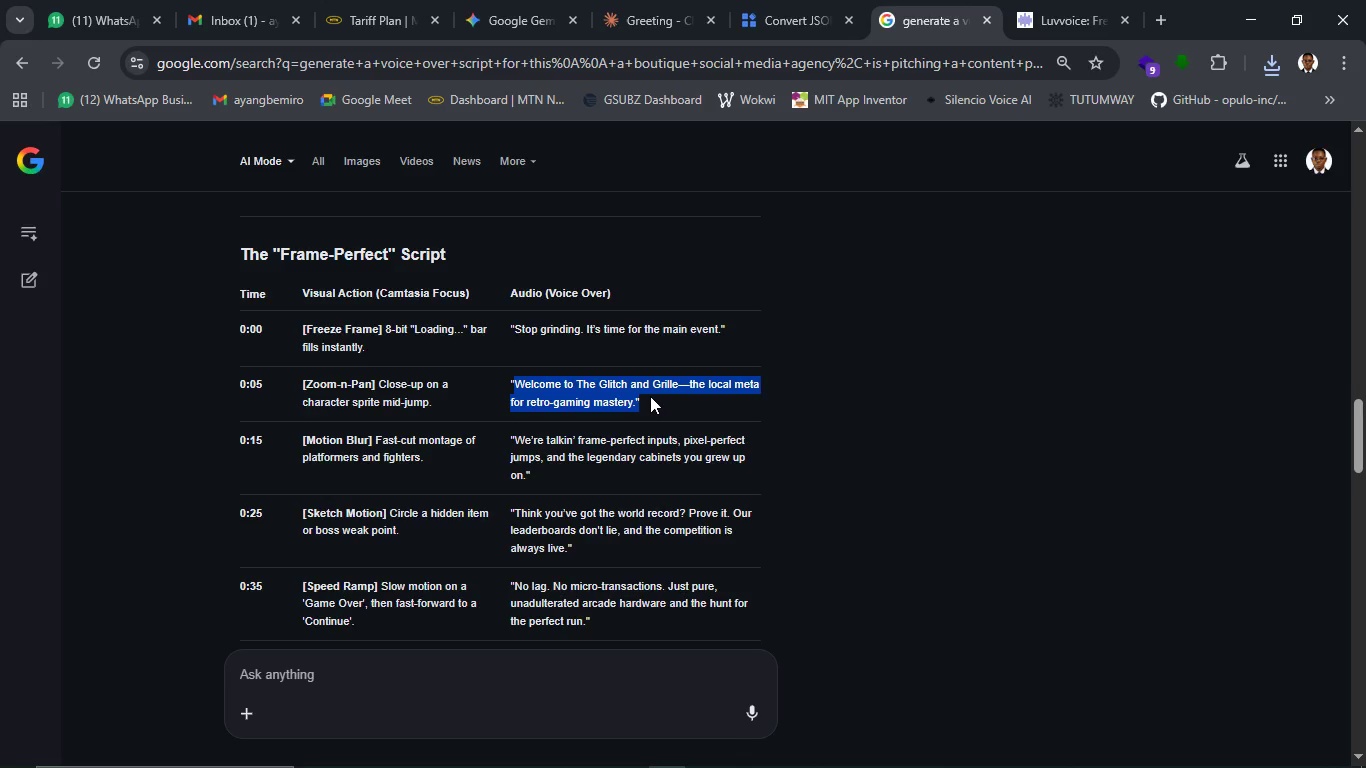 
key(Control+C)
 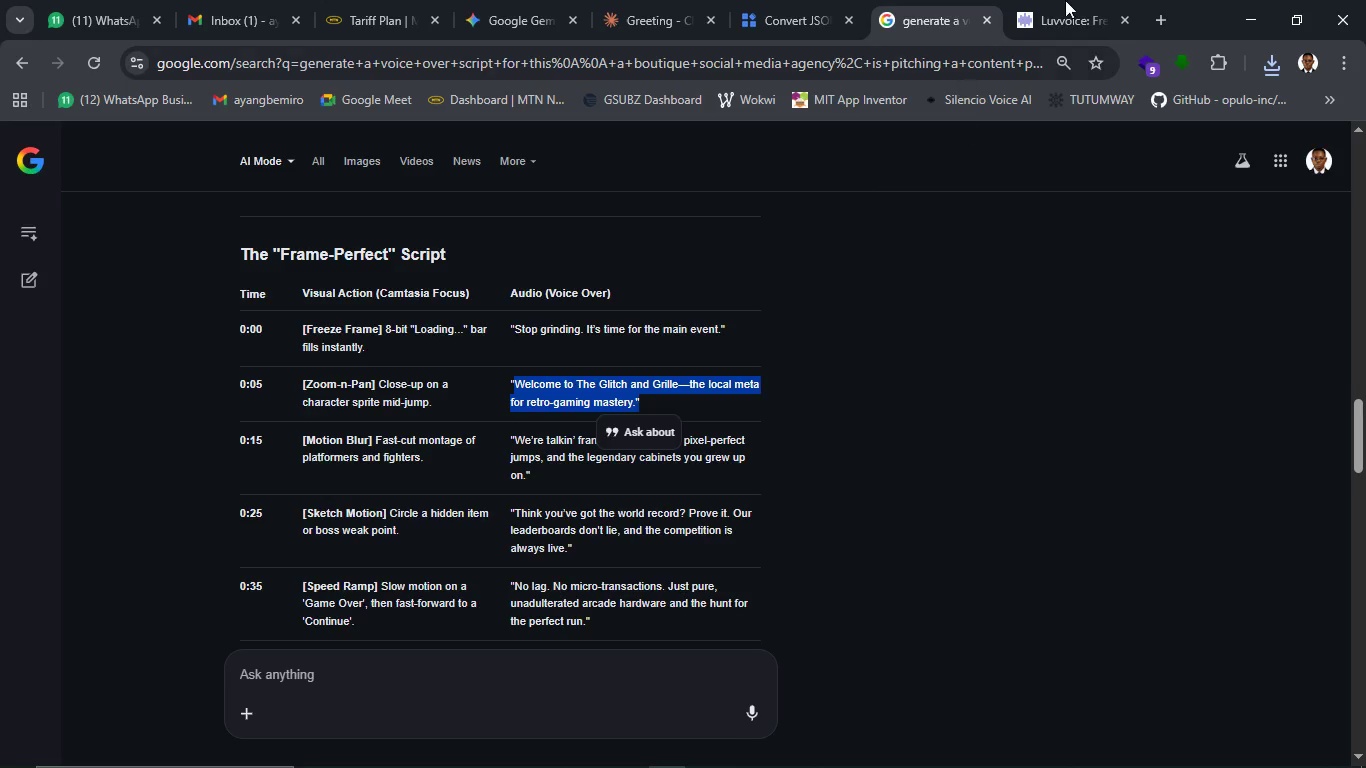 
left_click([1066, 0])
 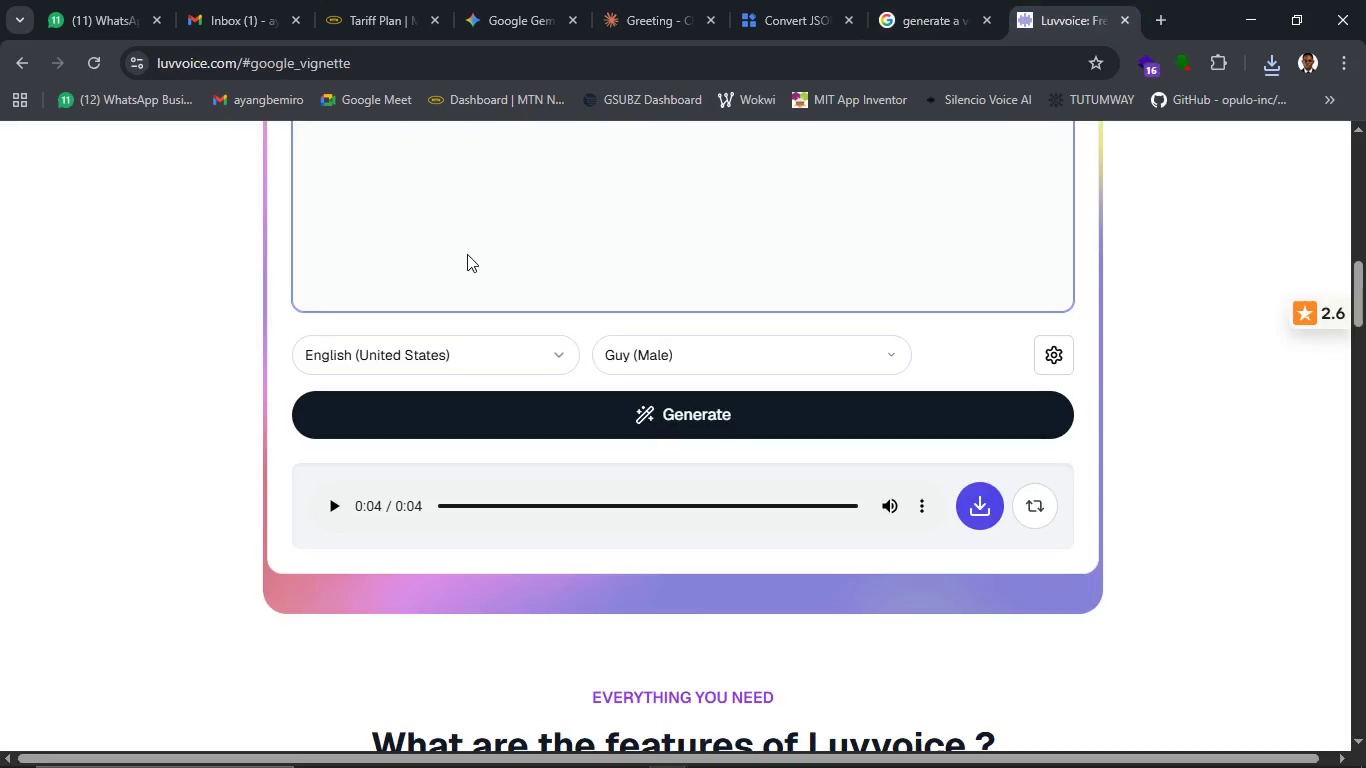 
scroll: coordinate [475, 258], scroll_direction: up, amount: 4.0
 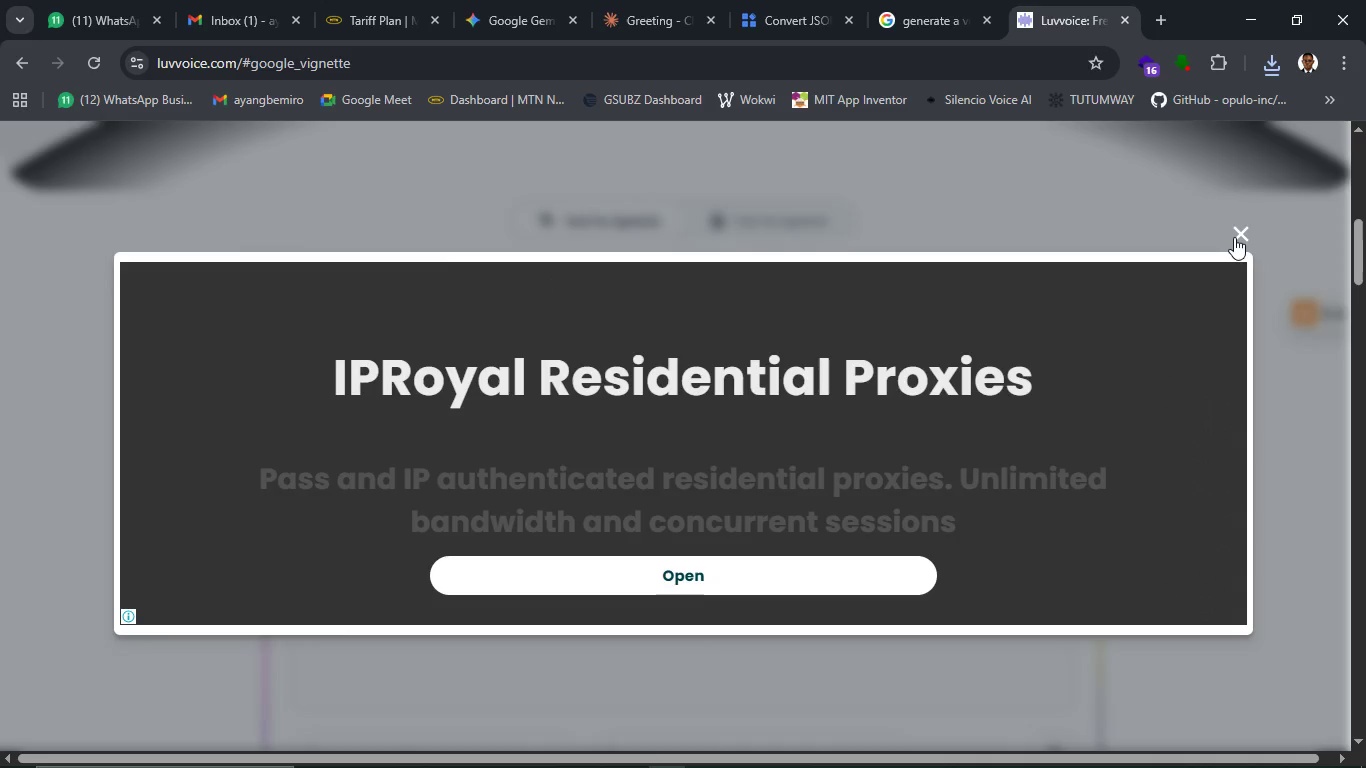 
left_click([1234, 237])
 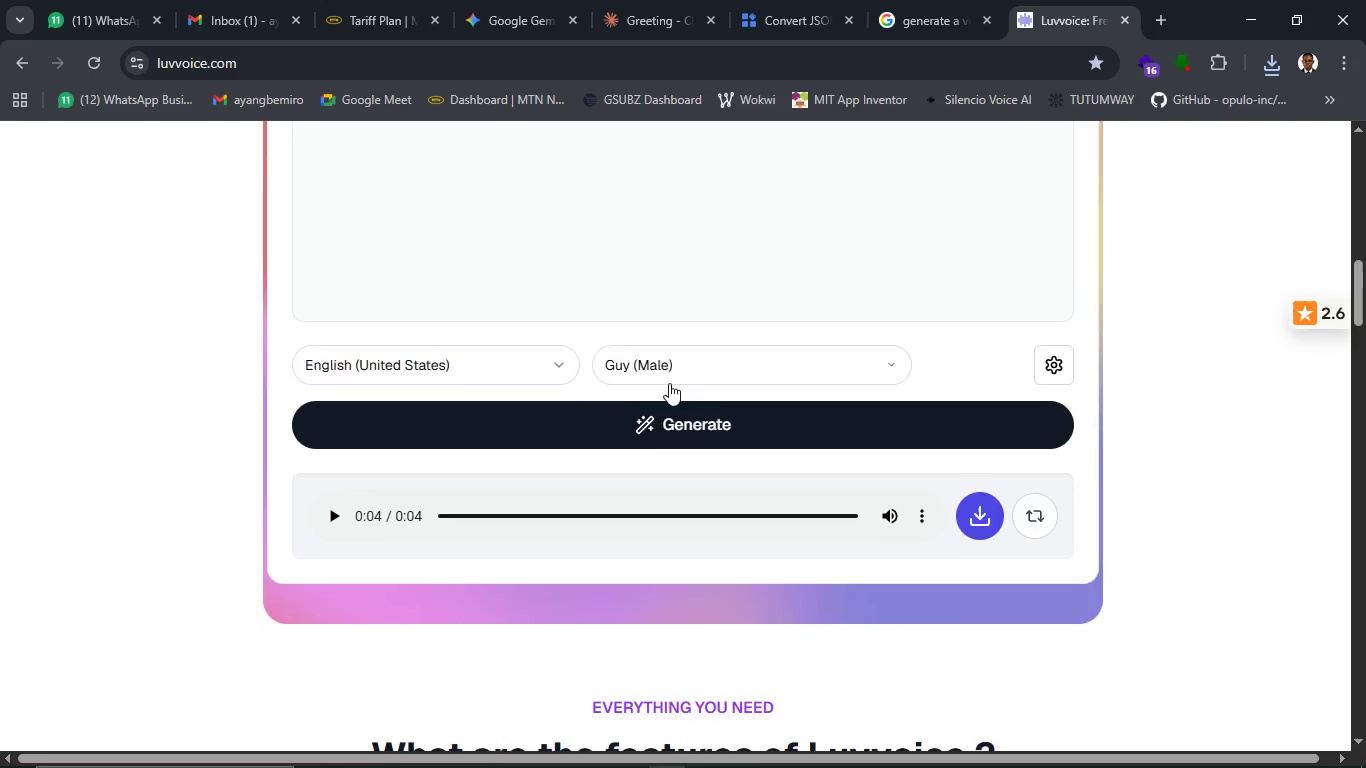 
scroll: coordinate [736, 425], scroll_direction: up, amount: 3.0
 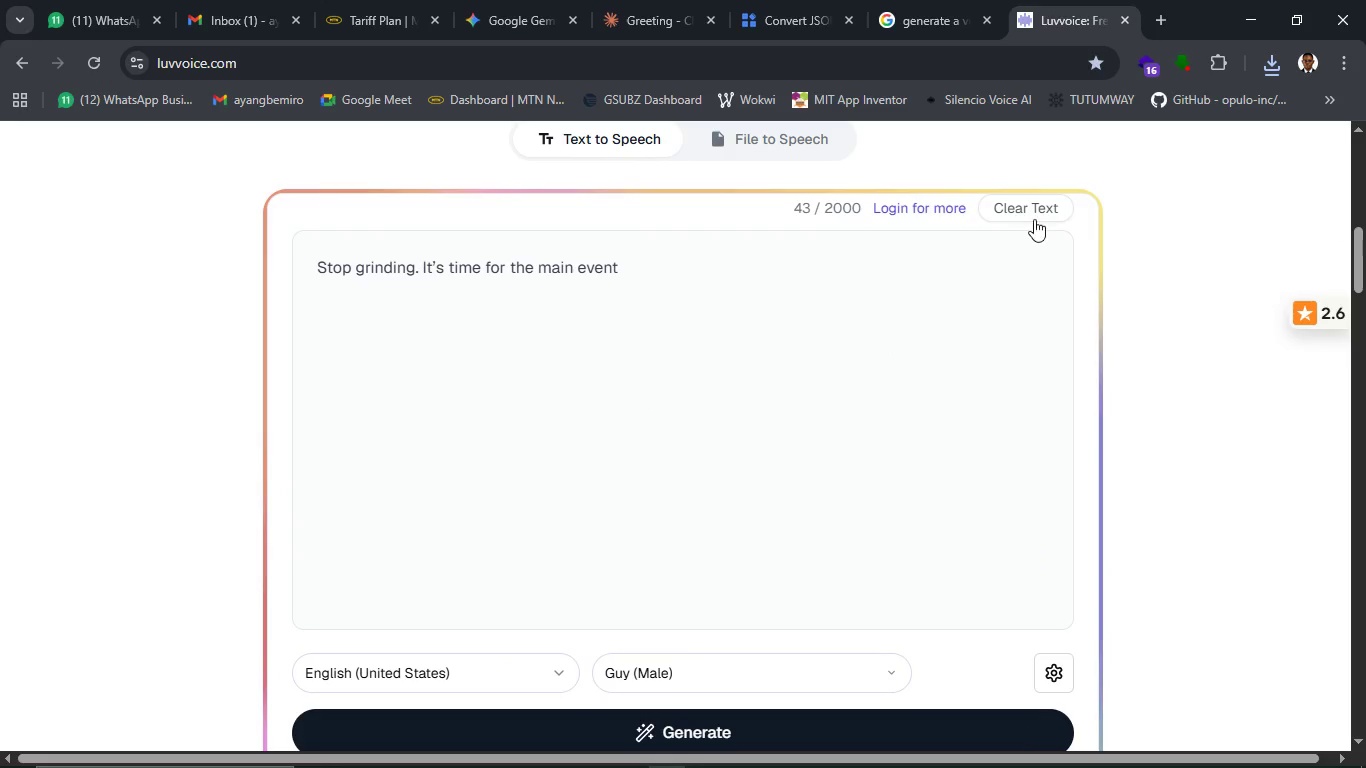 
left_click([1034, 219])
 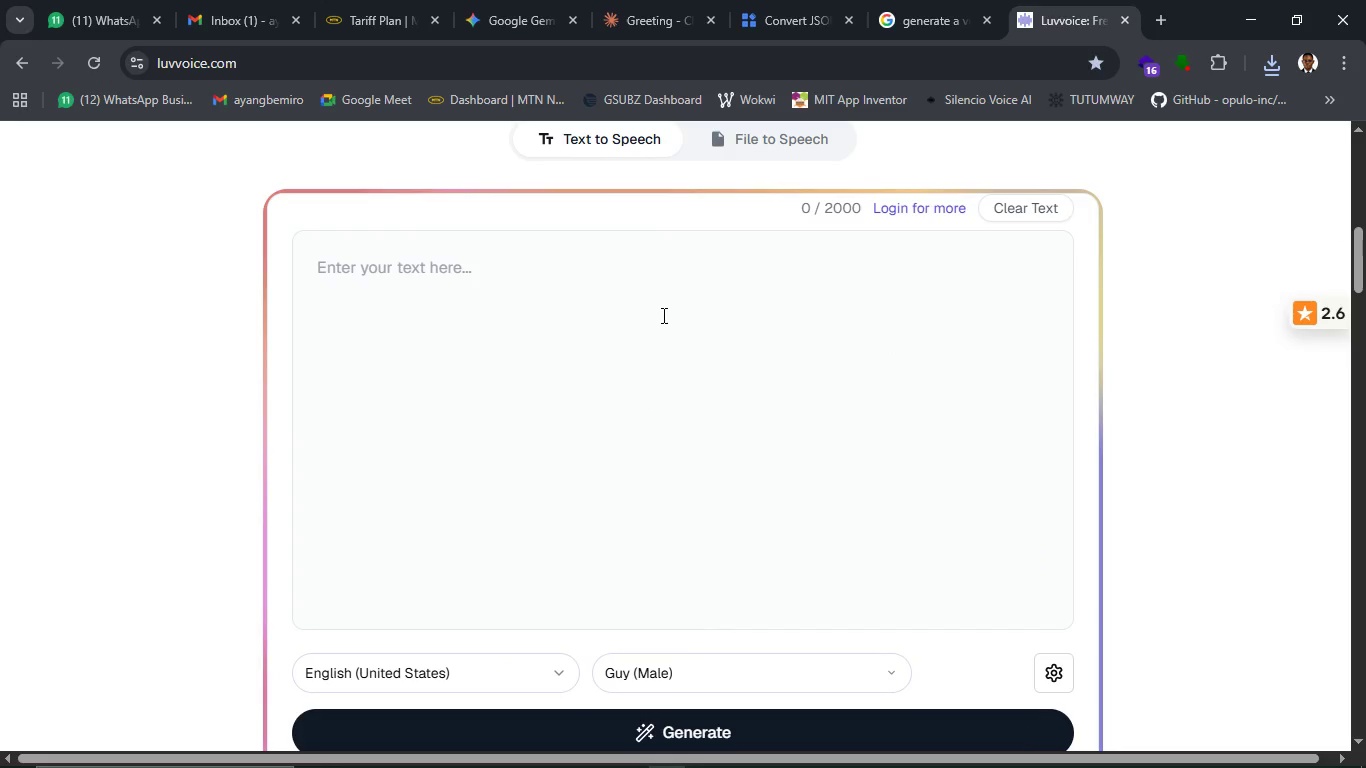 
left_click([662, 315])
 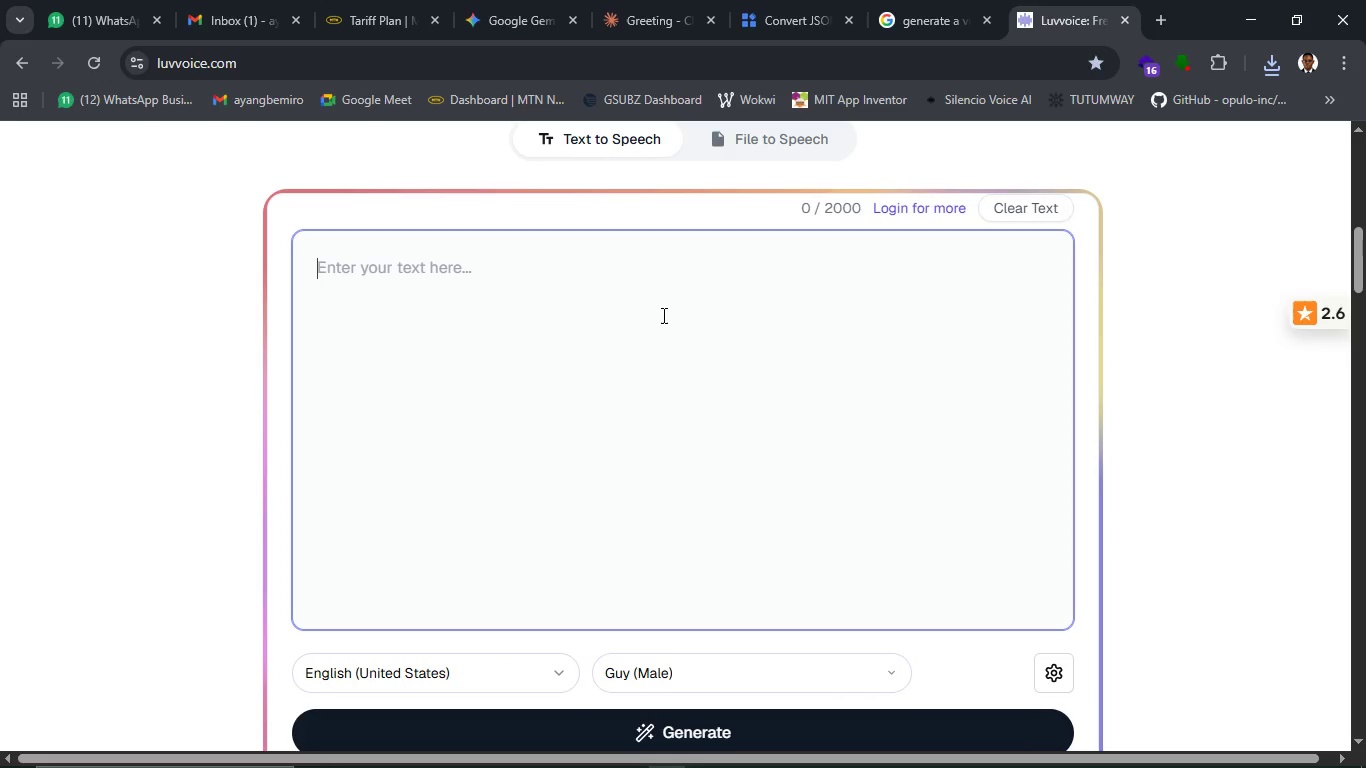 
key(Control+V)
 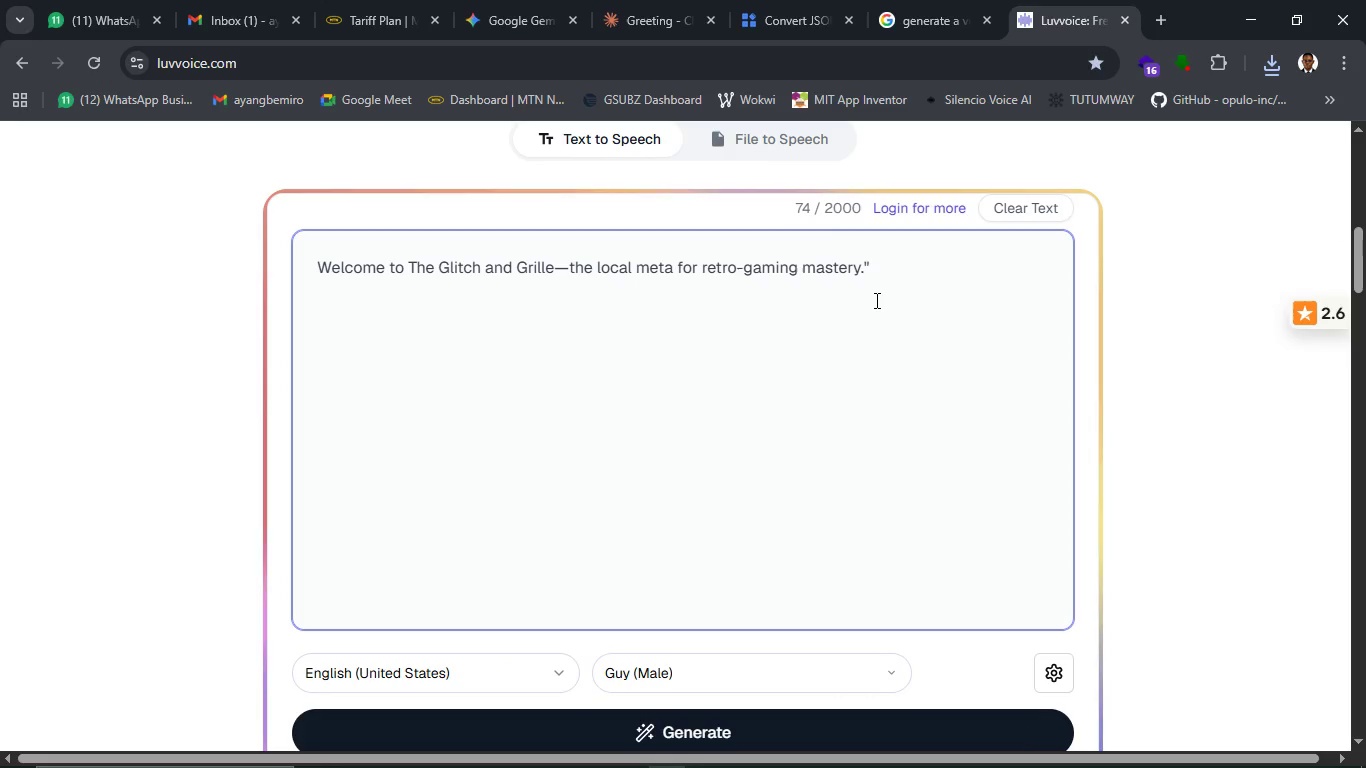 
key(Backspace)
 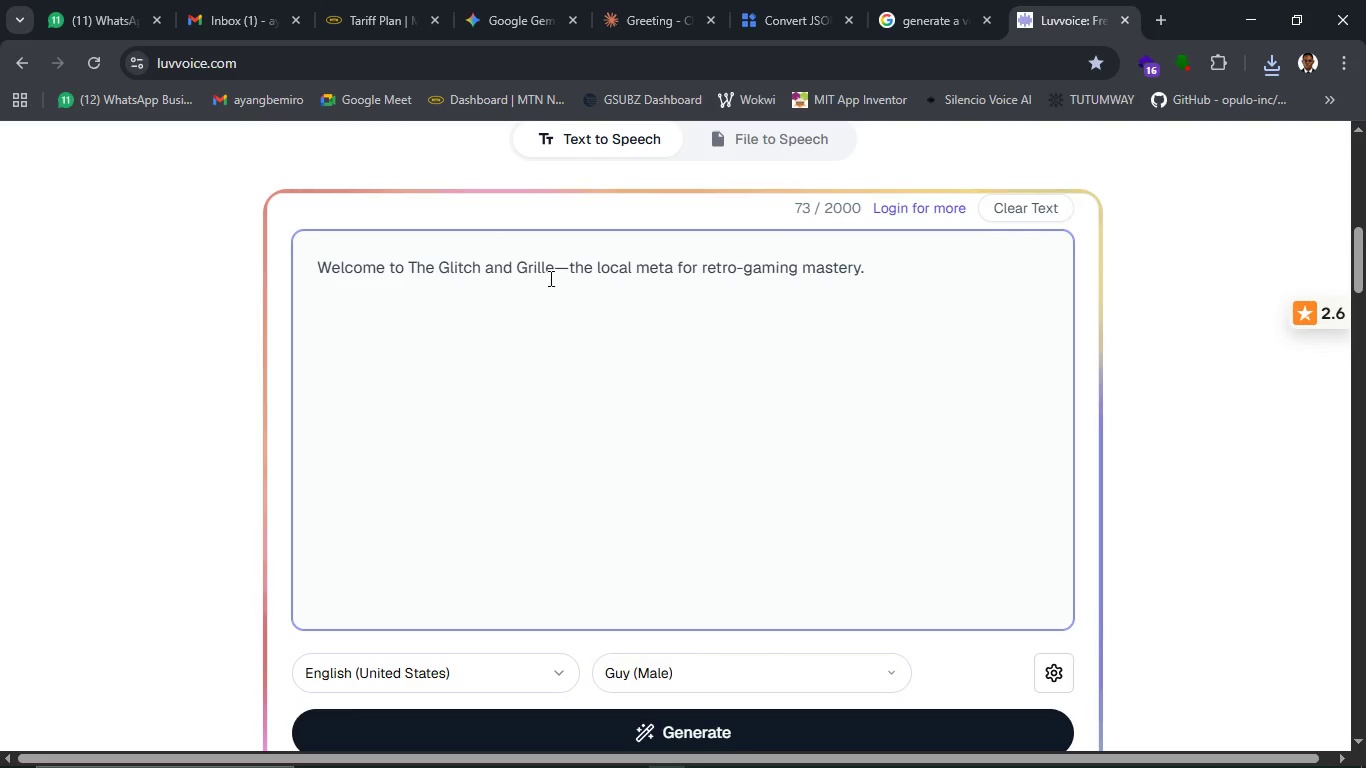 
left_click([564, 286])
 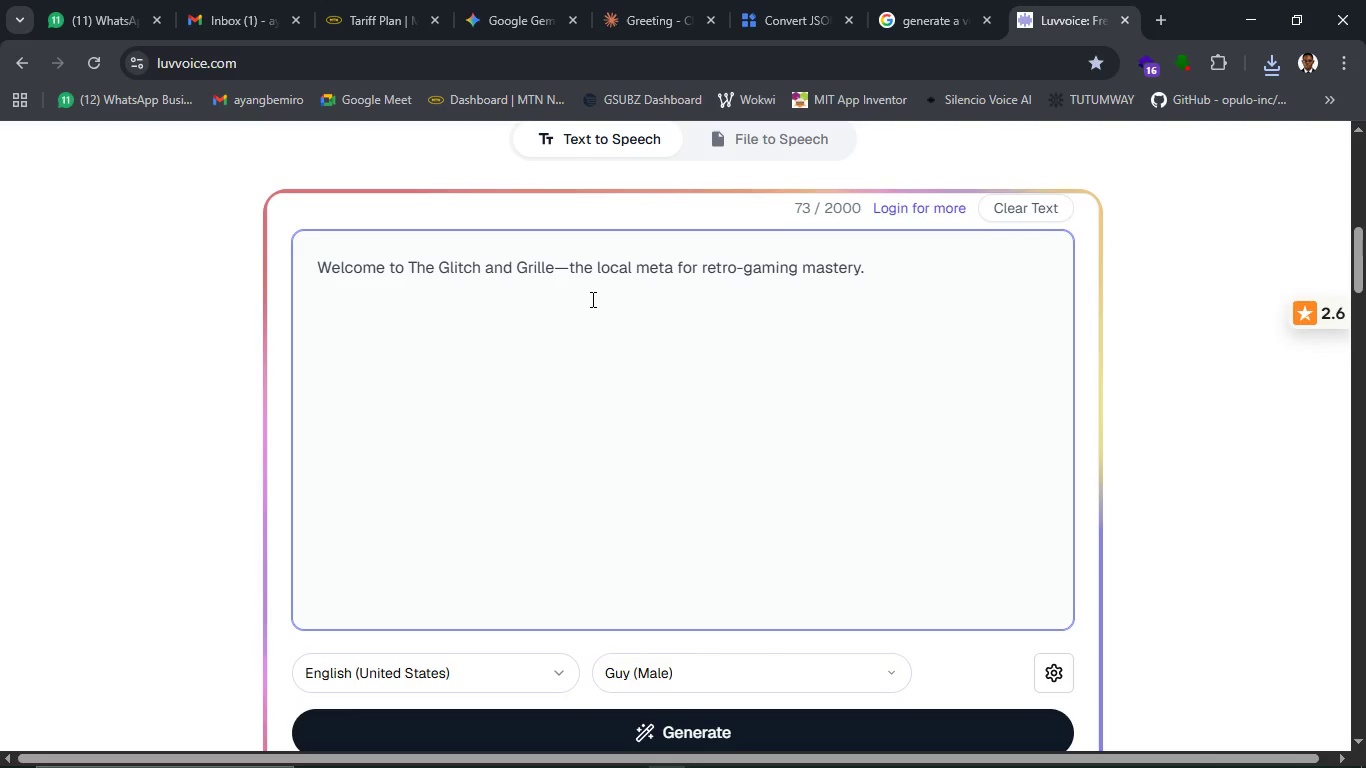 
key(Backspace)
 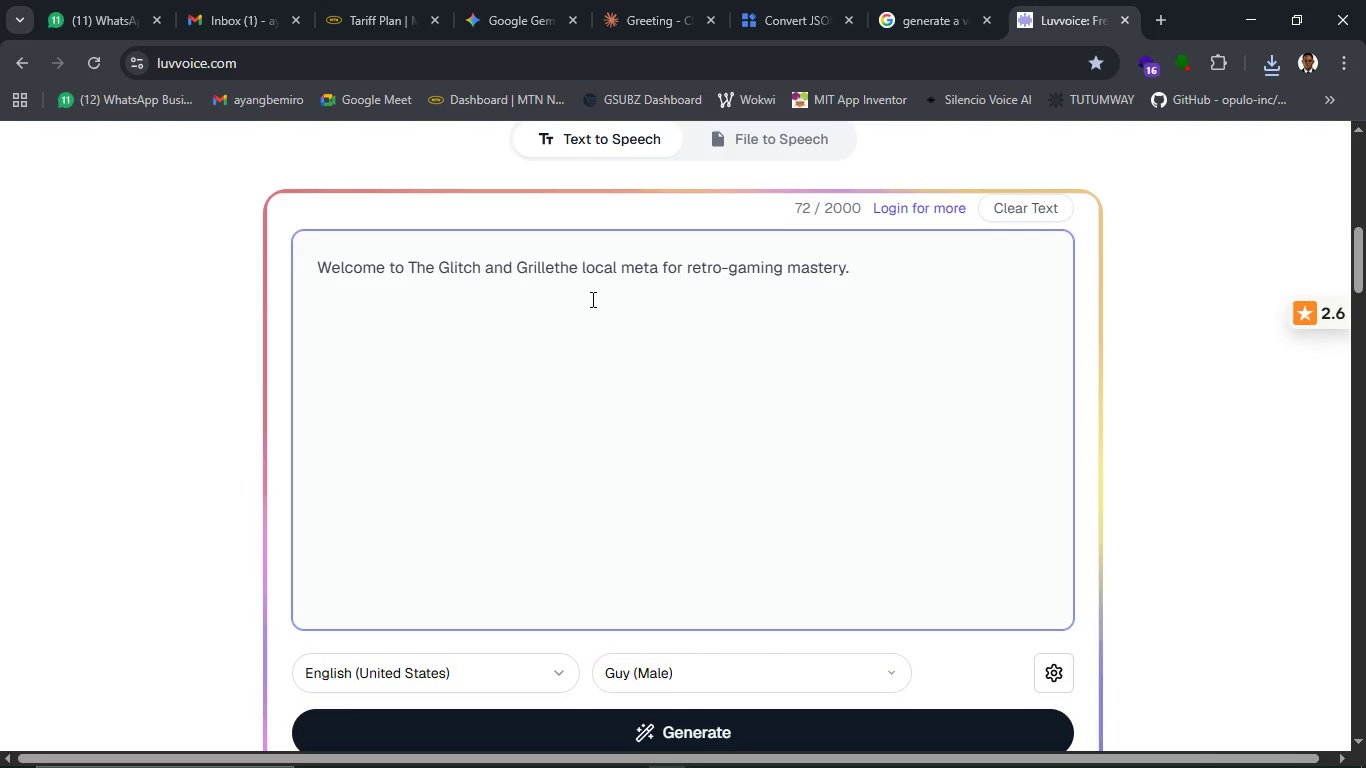 
key(Comma)
 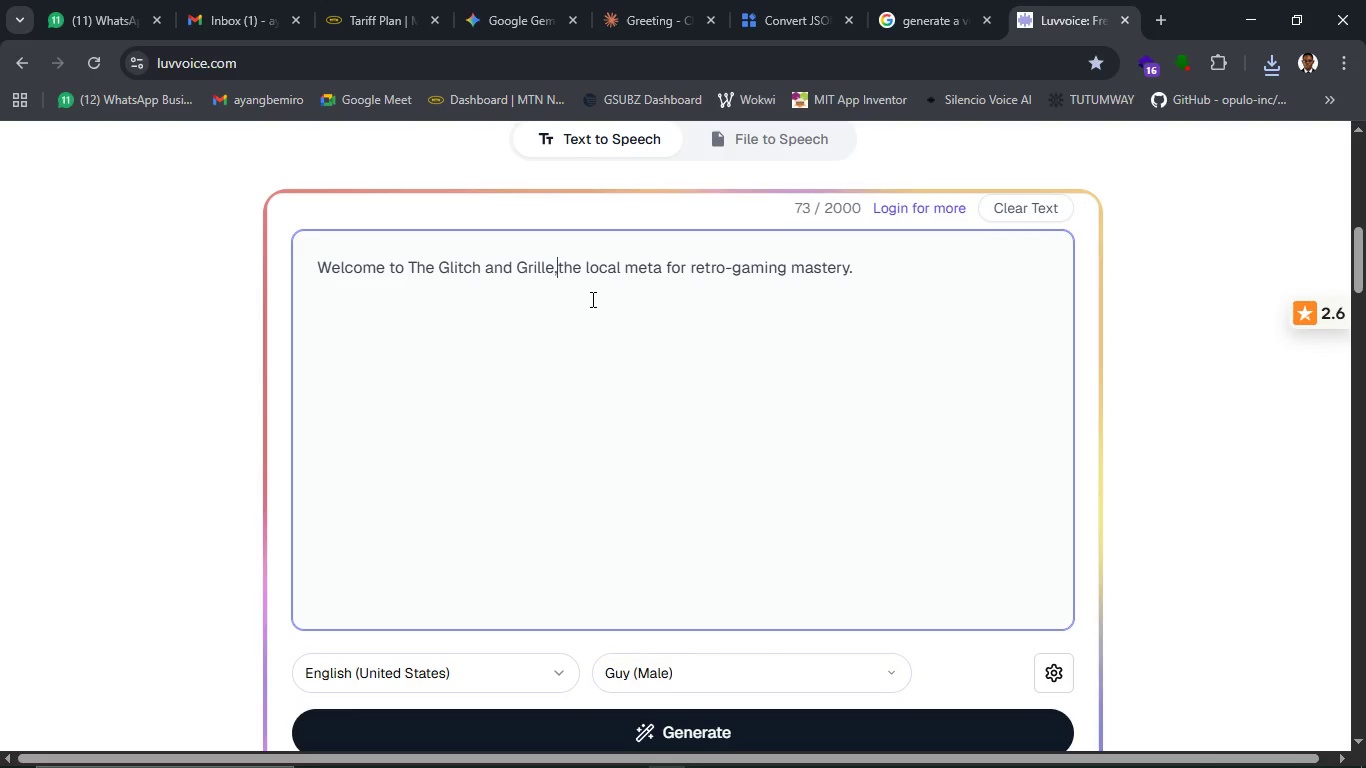 
key(Space)
 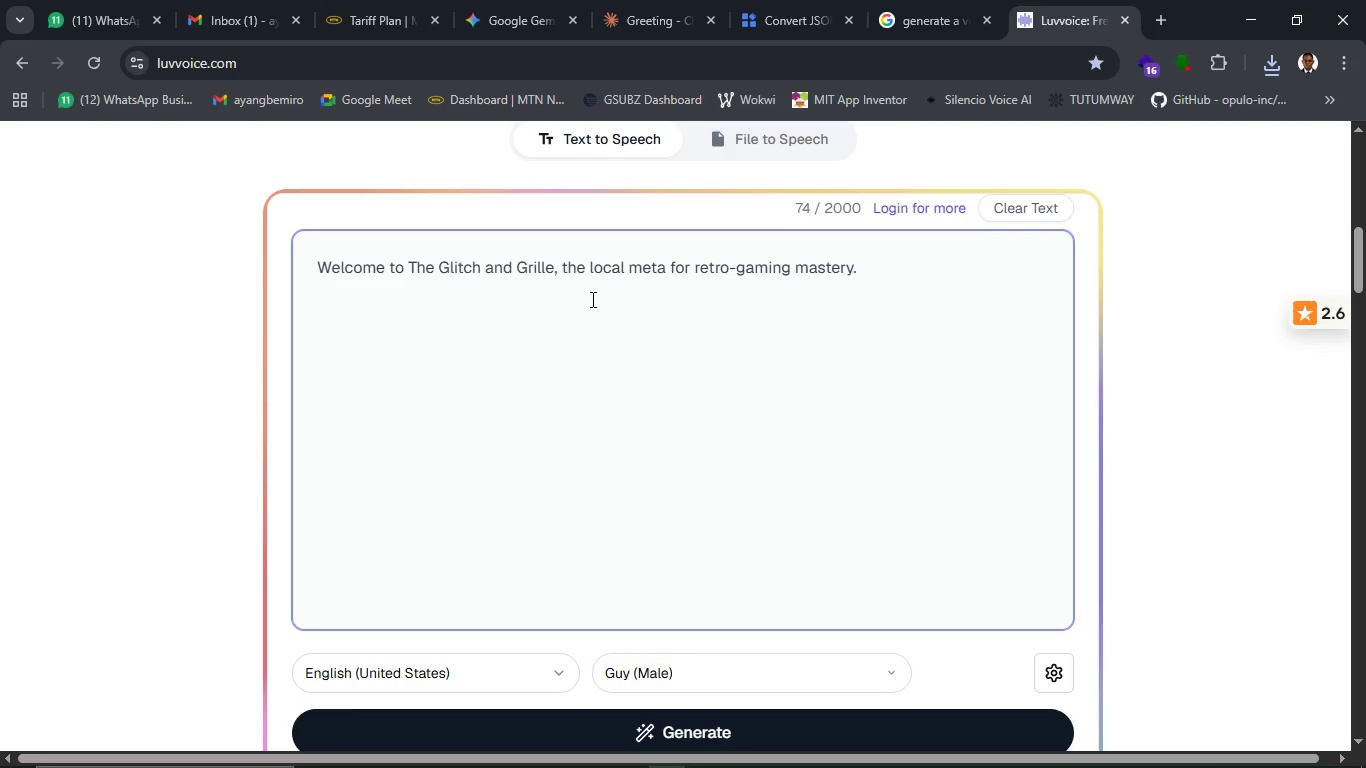 
scroll: coordinate [787, 416], scroll_direction: down, amount: 2.0
 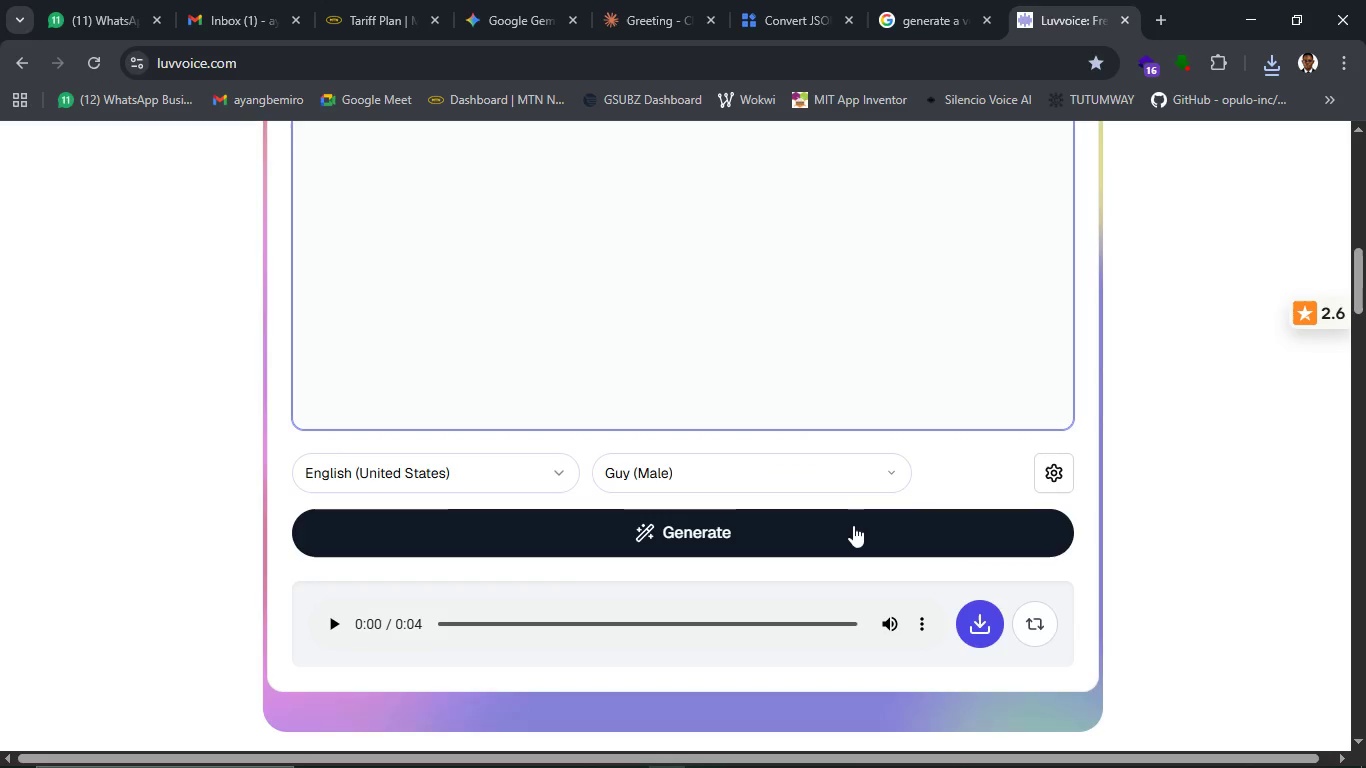 
left_click([853, 526])
 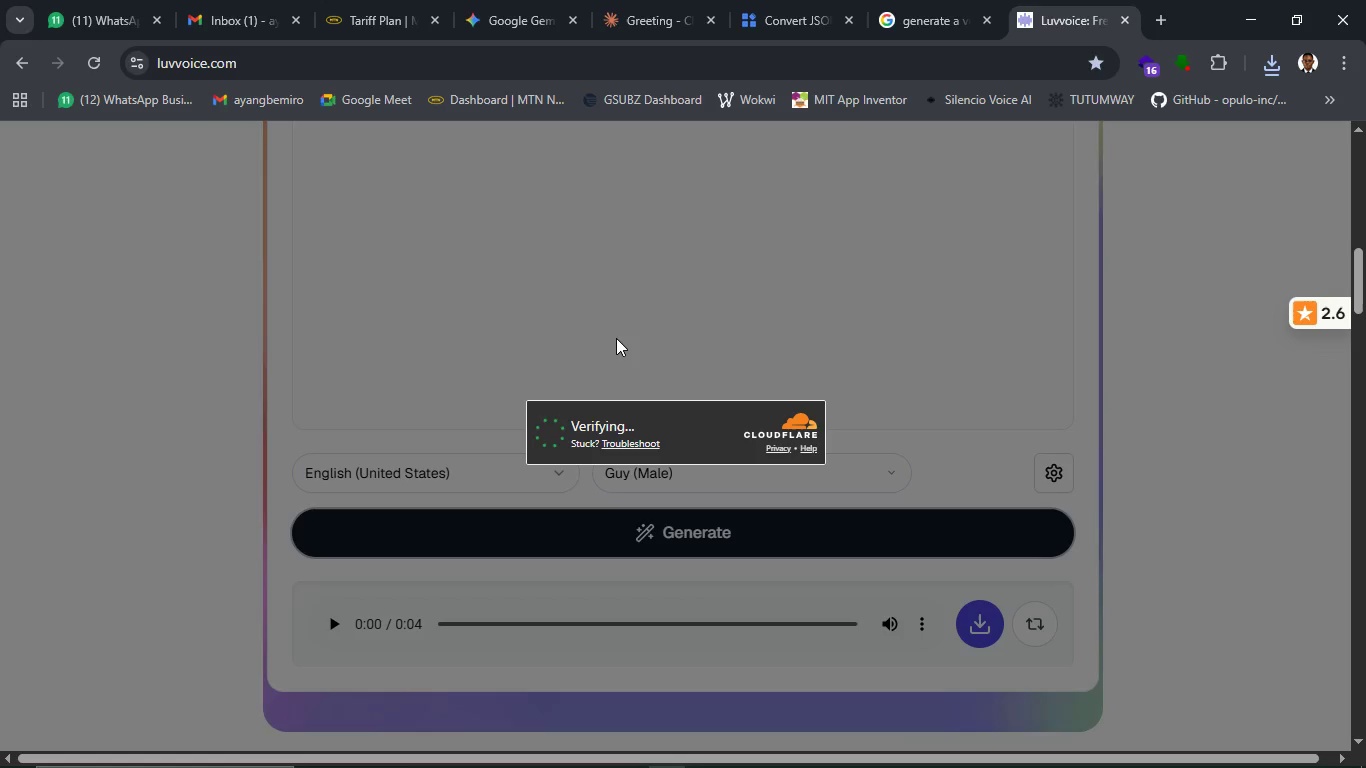 
wait(19.55)
 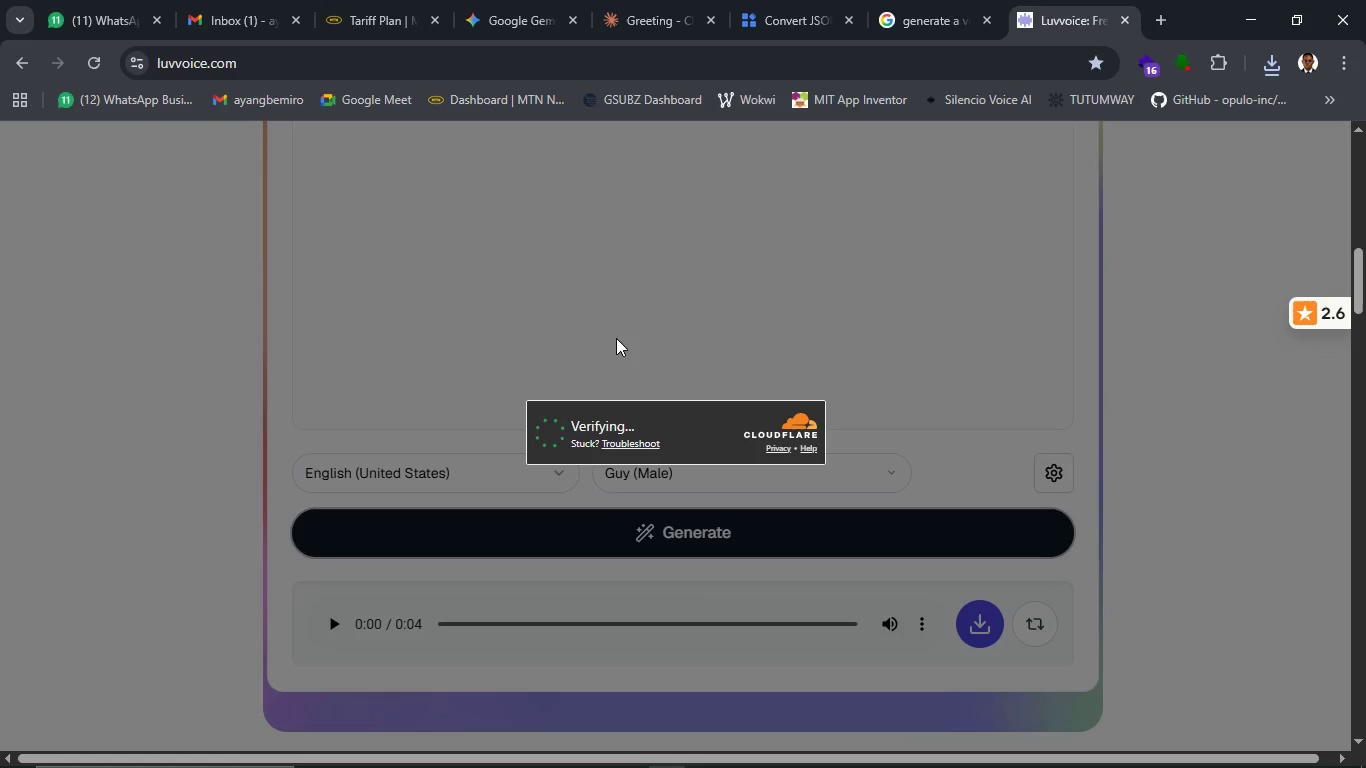 
left_click([552, 435])
 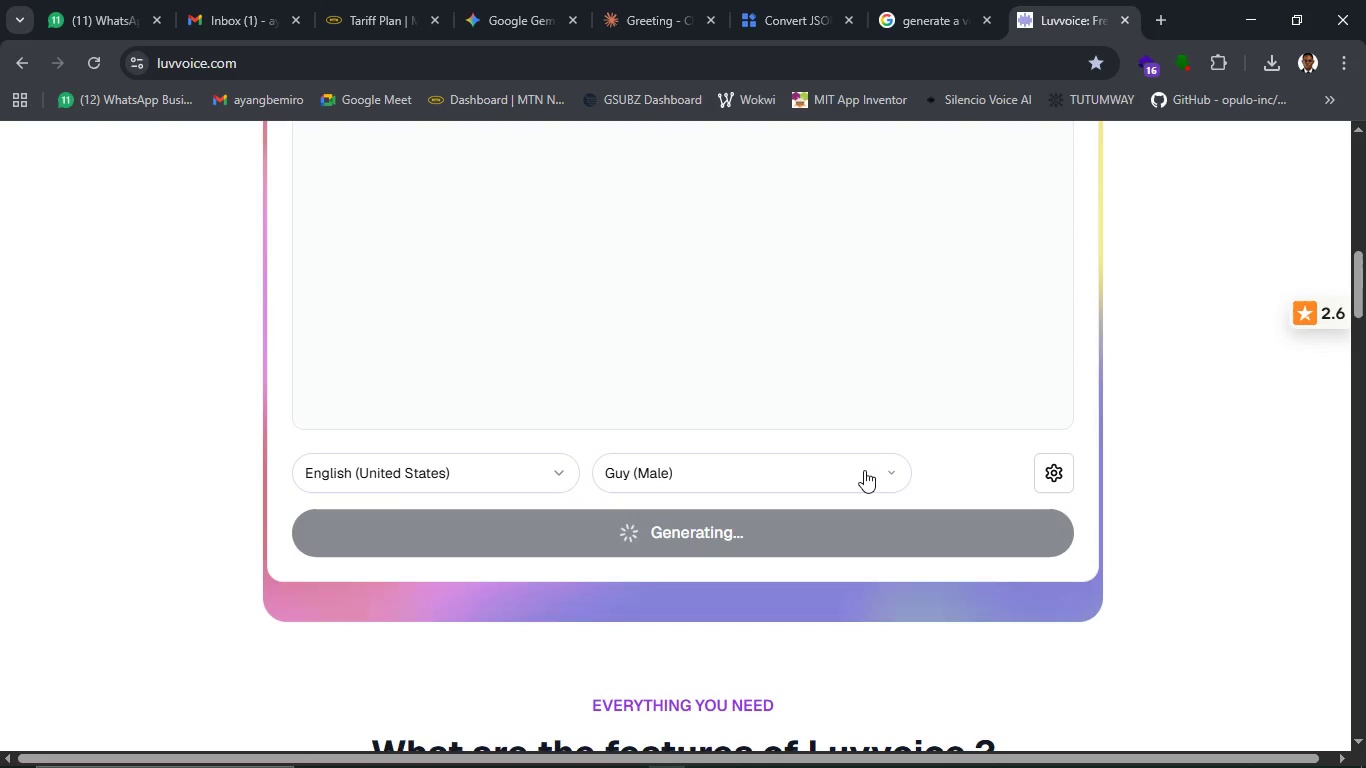 
wait(11.8)
 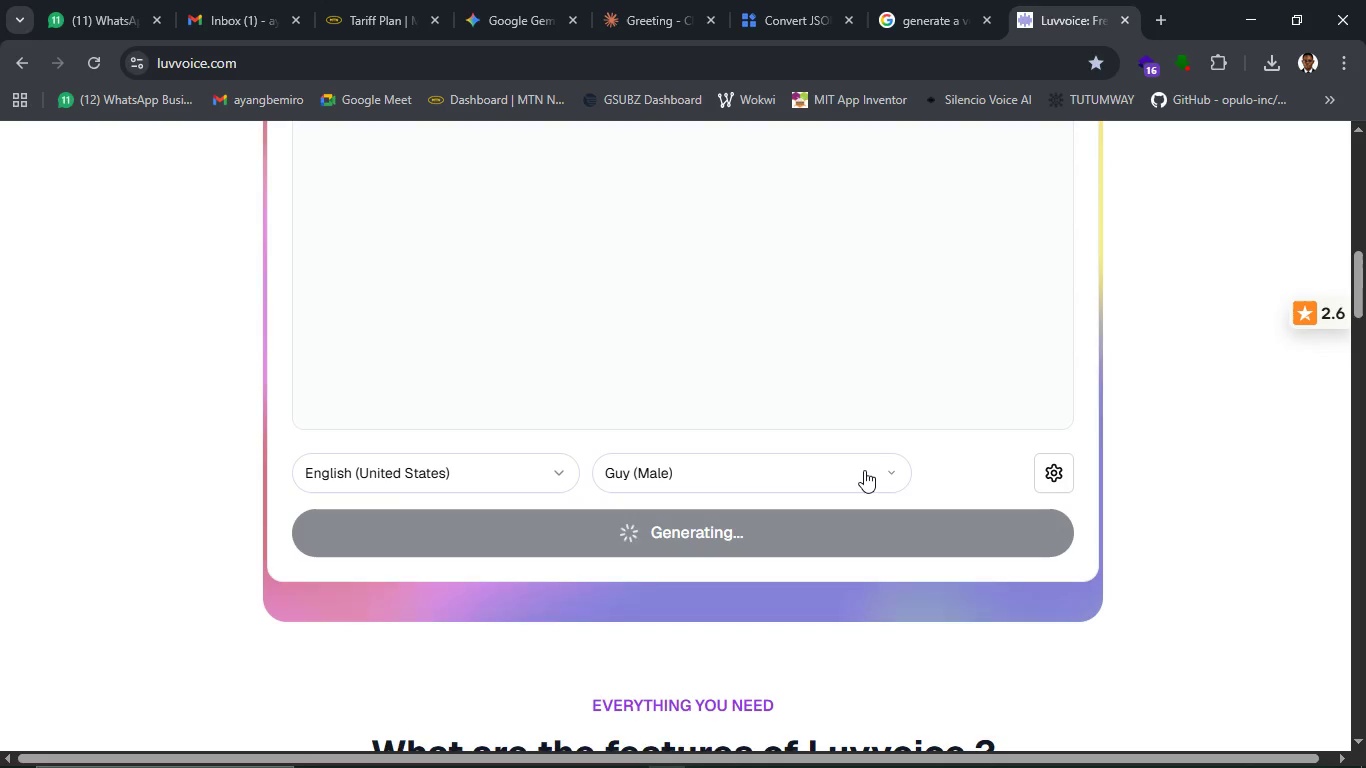 
scroll: coordinate [789, 544], scroll_direction: up, amount: 5.0
 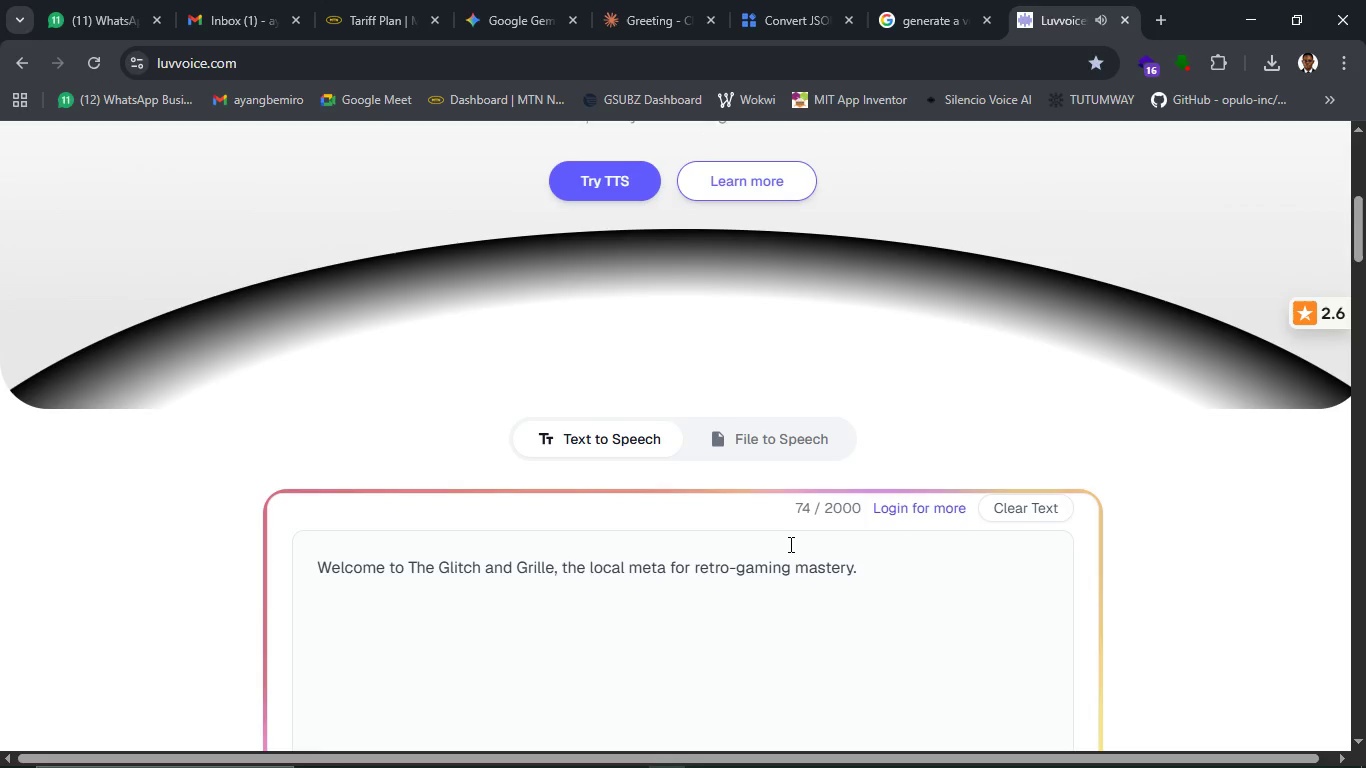 
scroll: coordinate [789, 544], scroll_direction: down, amount: 5.0
 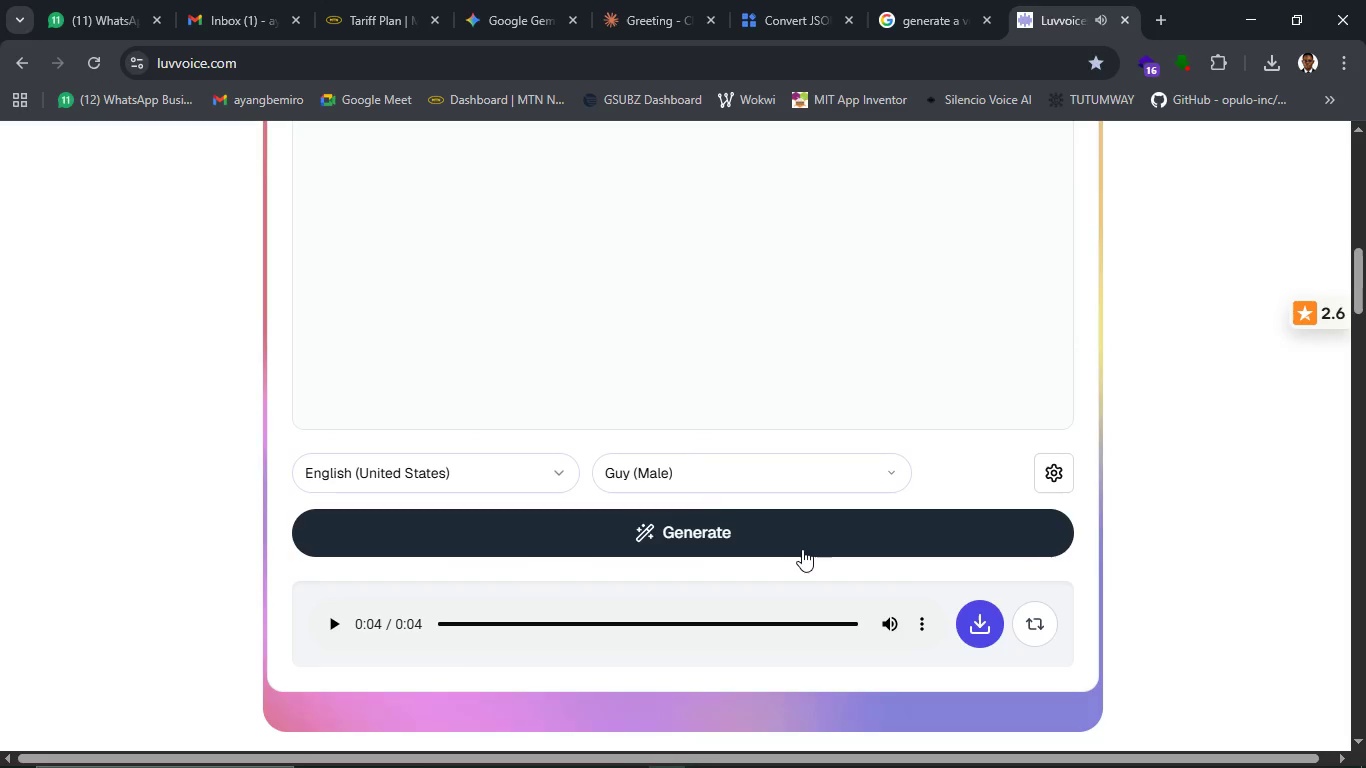 
scroll: coordinate [802, 549], scroll_direction: up, amount: 3.0
 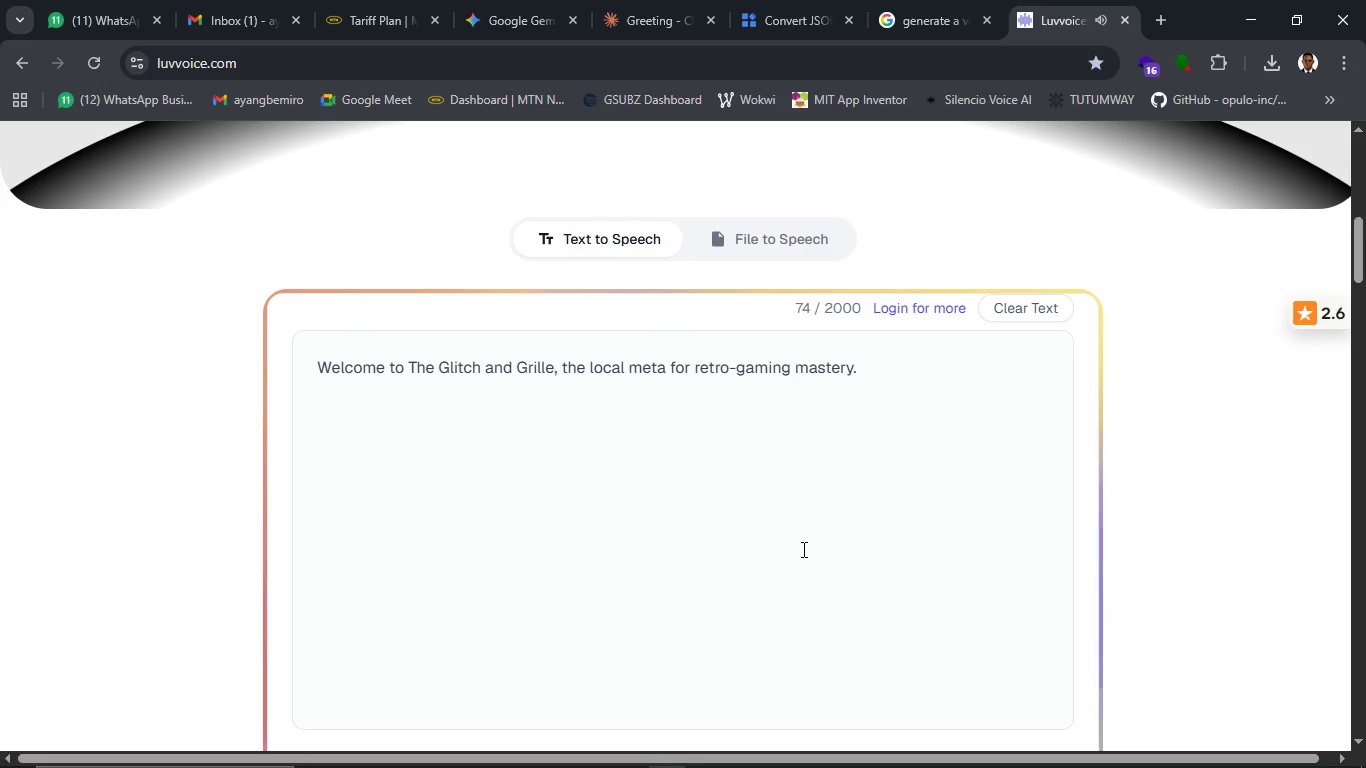 
scroll: coordinate [802, 549], scroll_direction: down, amount: 6.0
 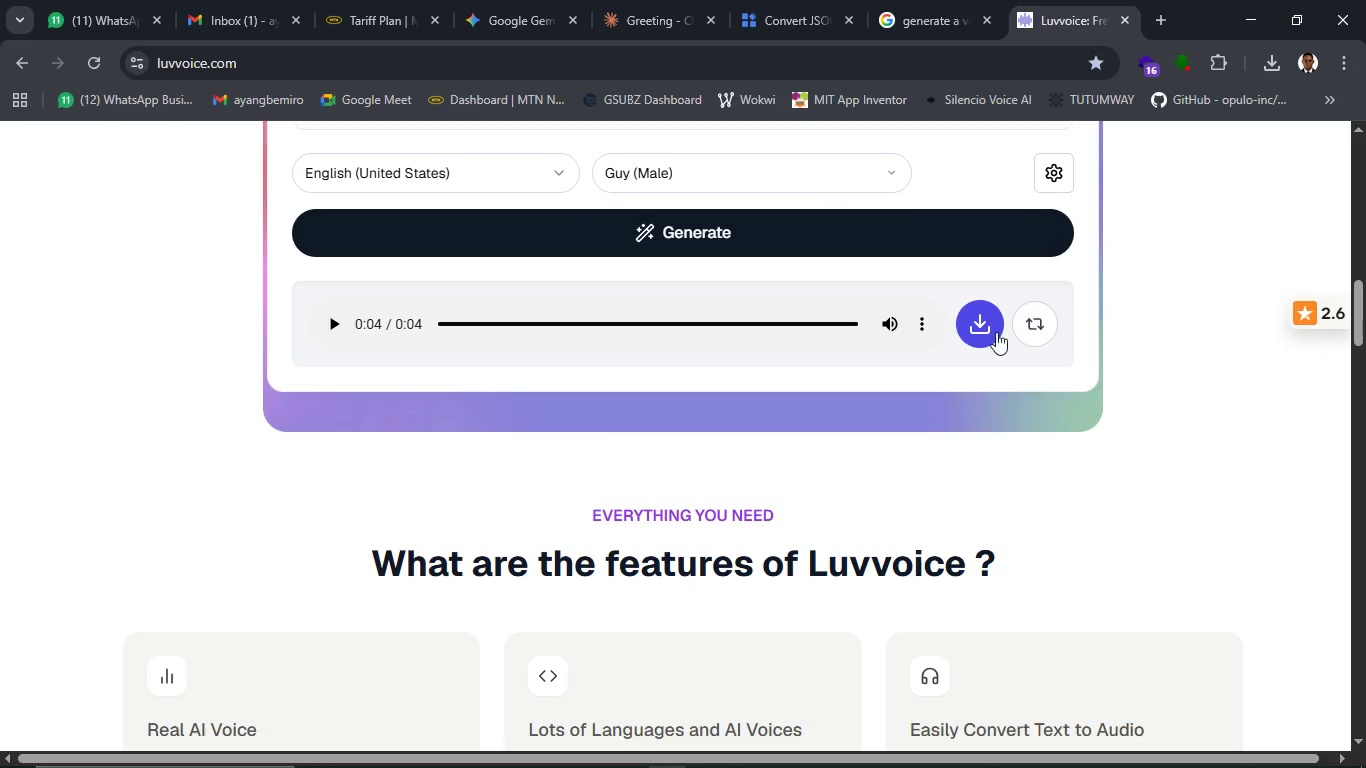 
left_click([993, 321])
 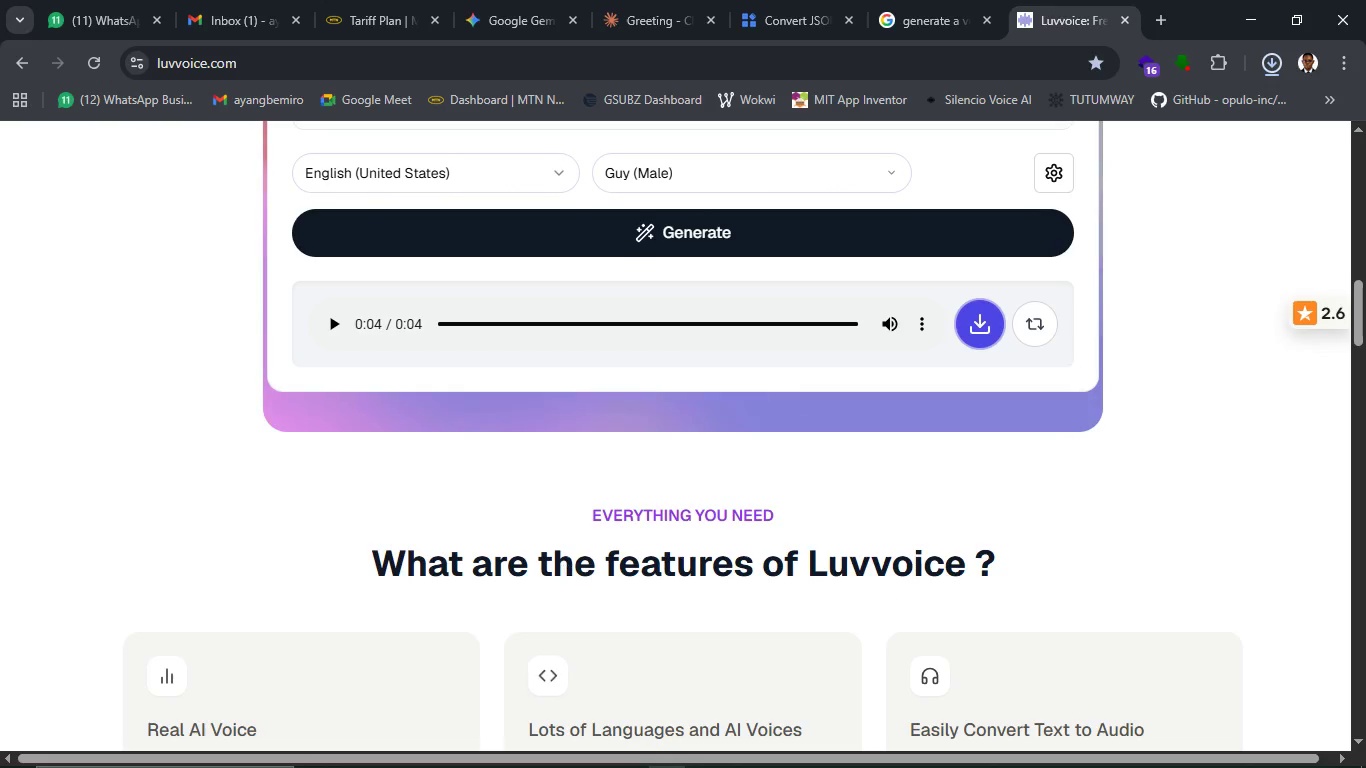 
left_click([624, 747])
 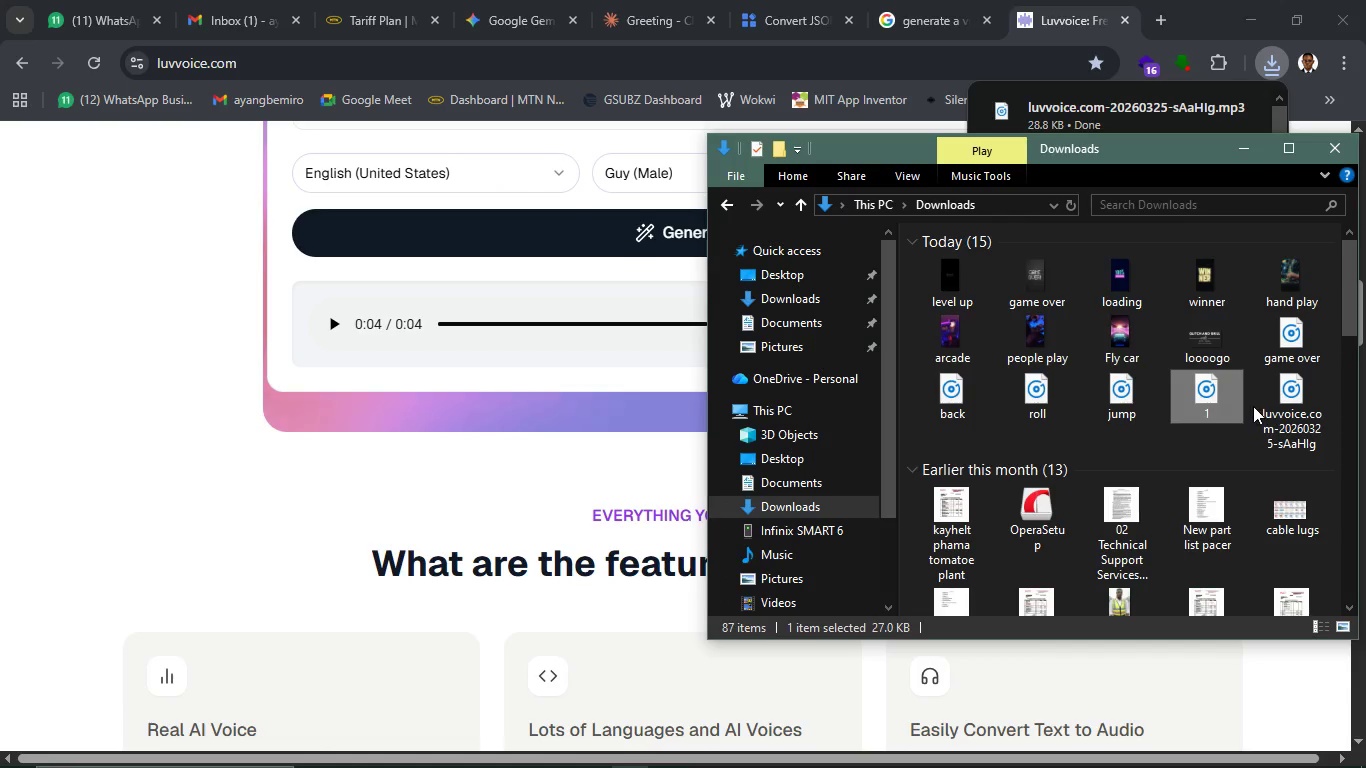 
left_click([1279, 415])
 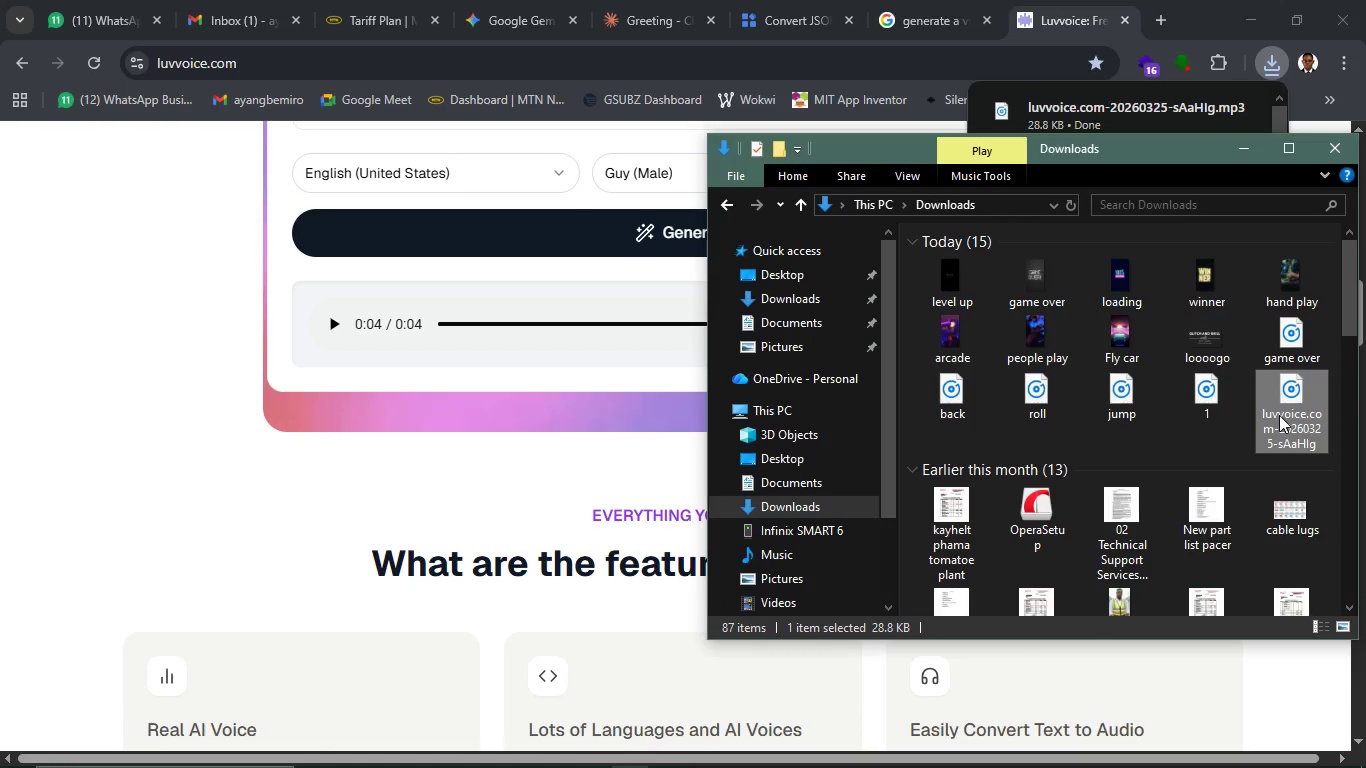 
key(F2)
 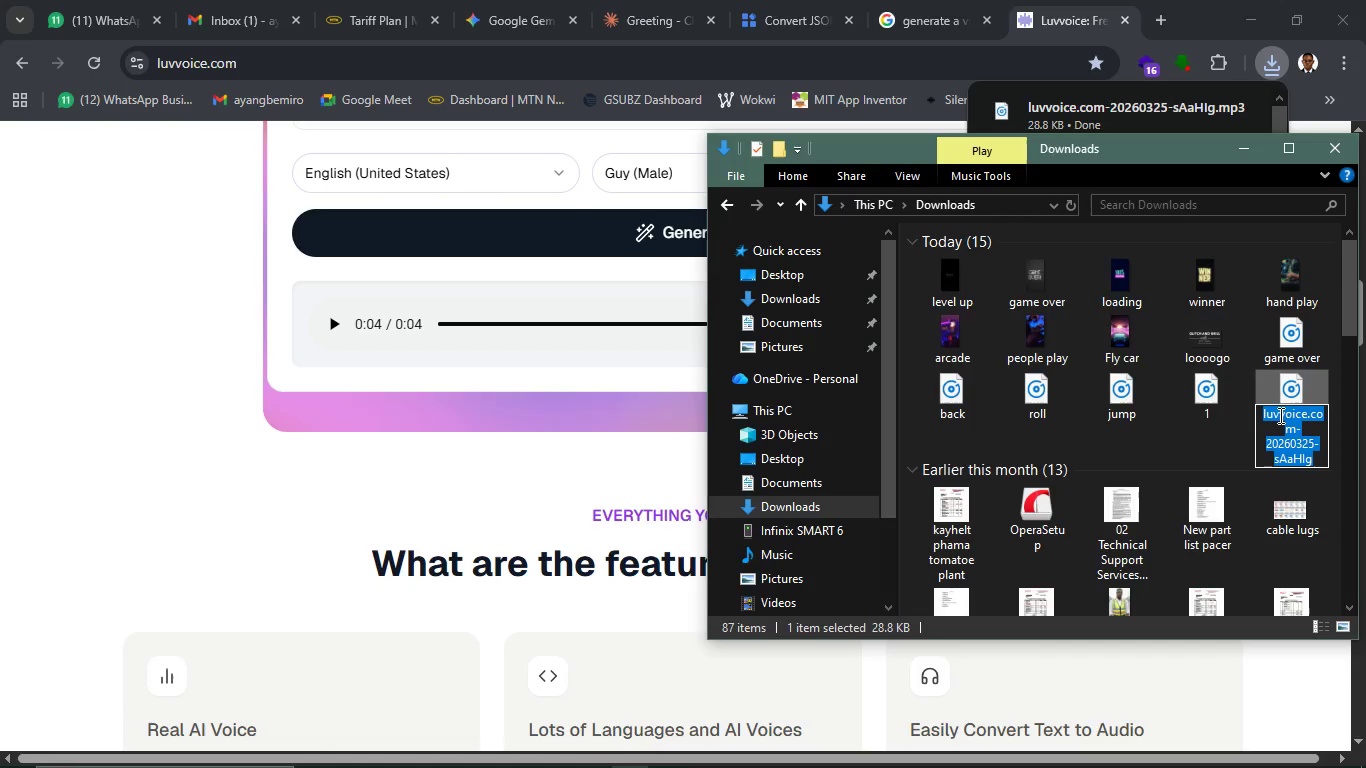 
key(2)
 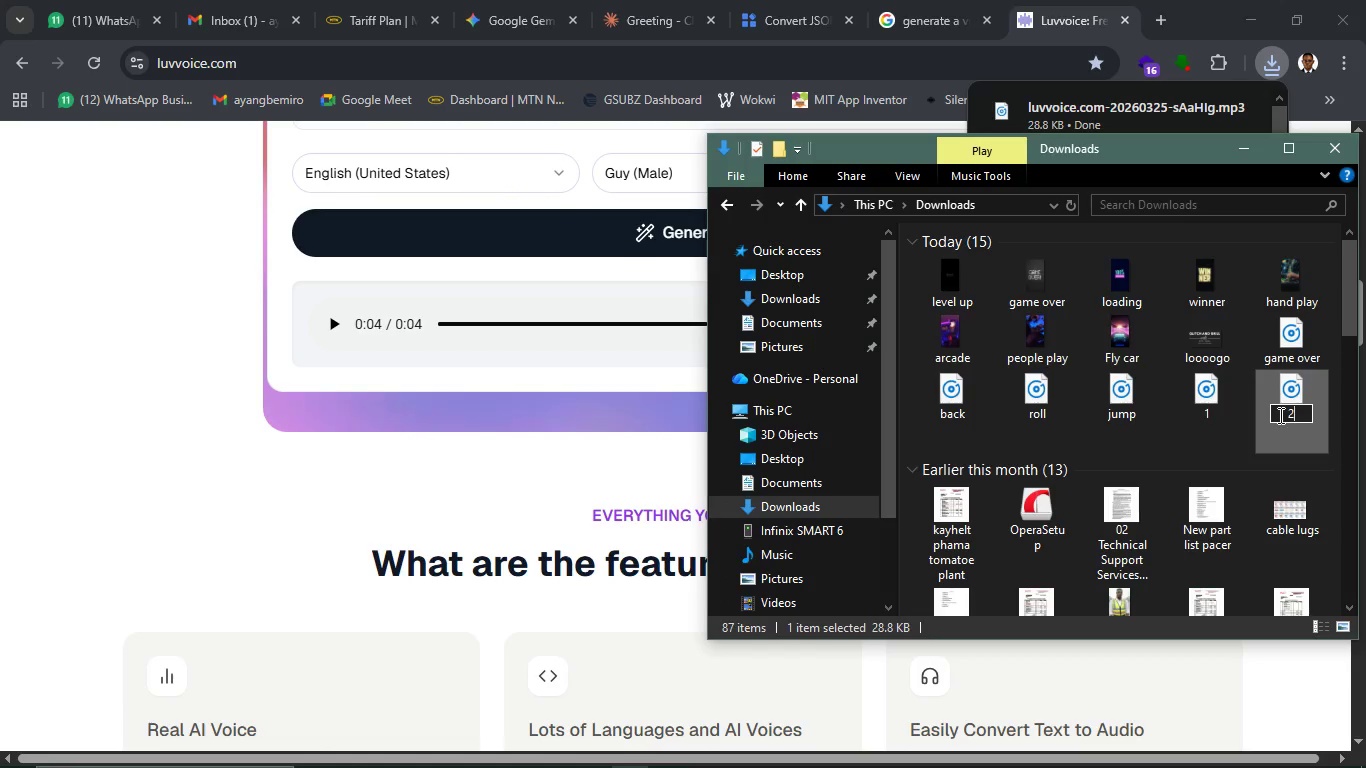 
key(Enter)
 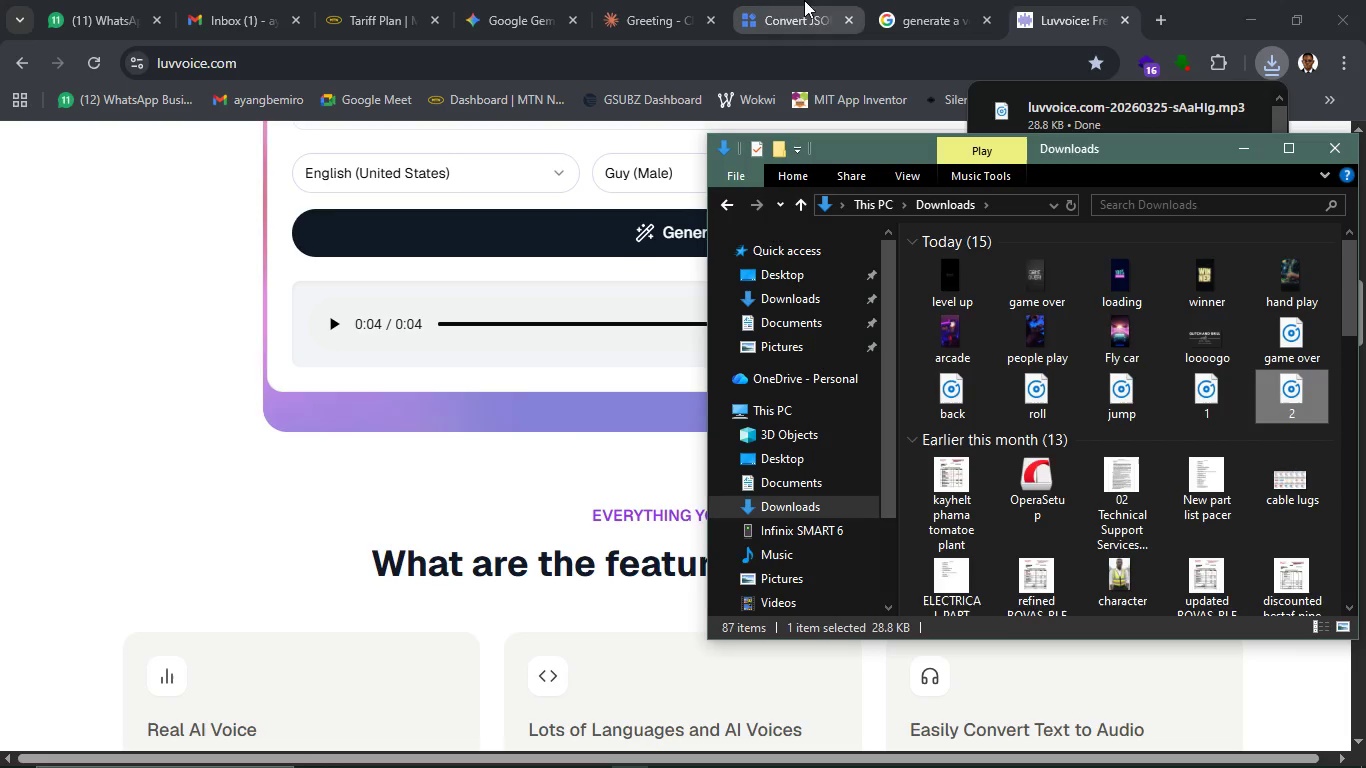 
left_click([920, 6])
 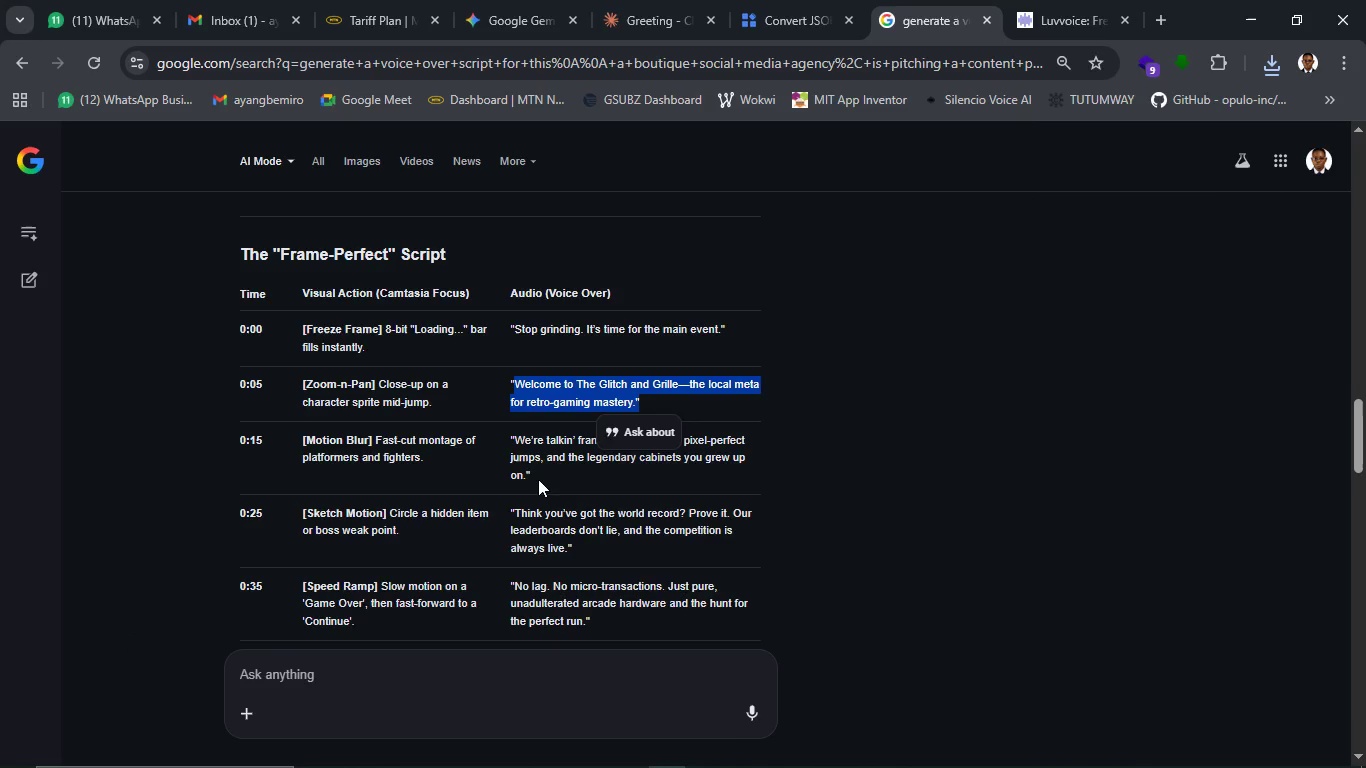 
left_click([515, 447])
 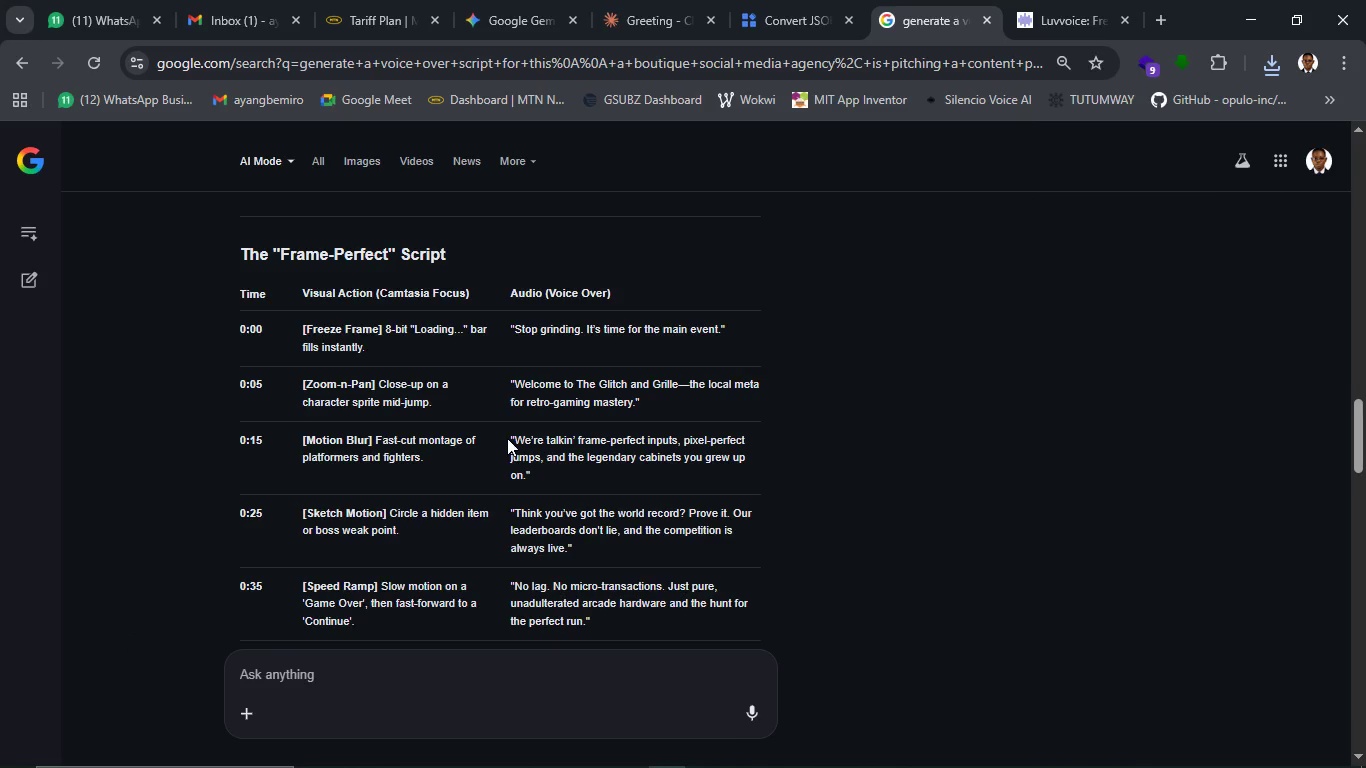 
left_click_drag(start_coordinate=[507, 438], to_coordinate=[587, 464])
 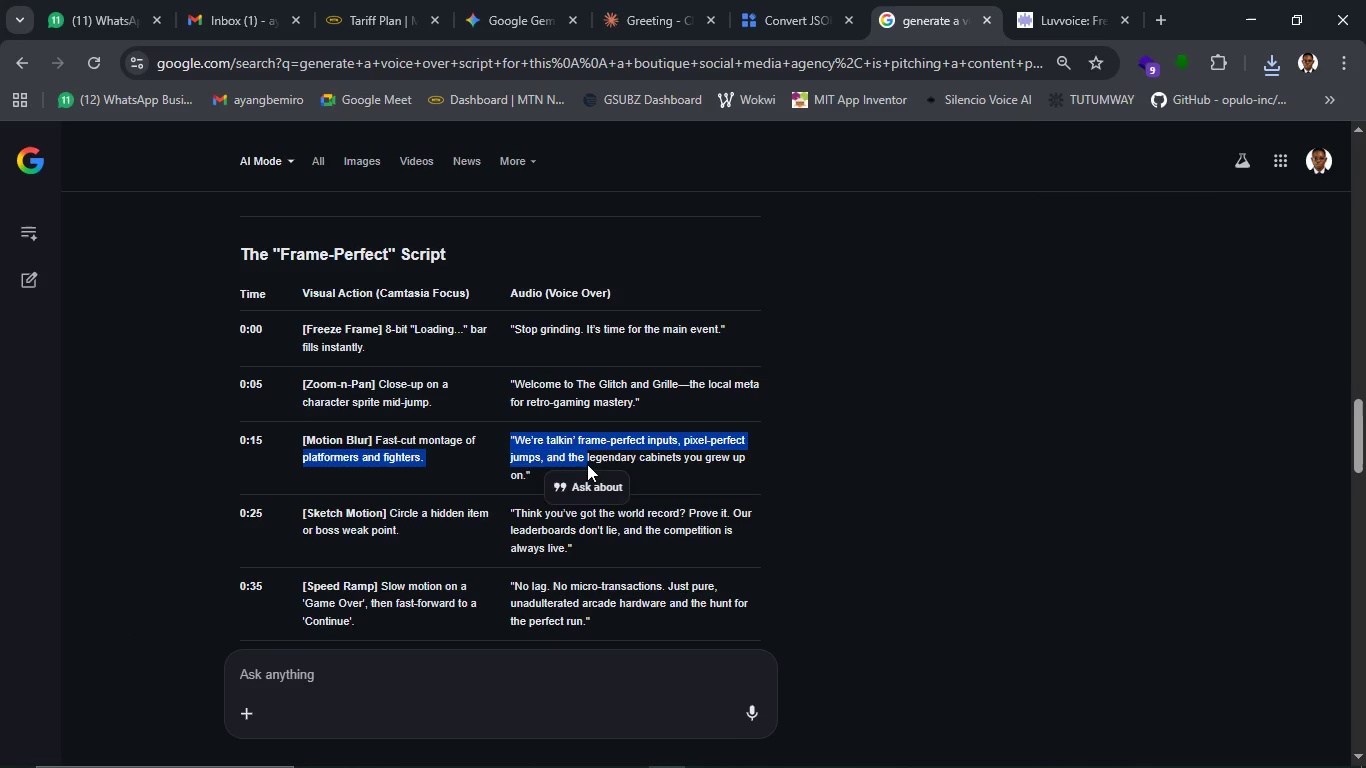 
left_click([587, 464])